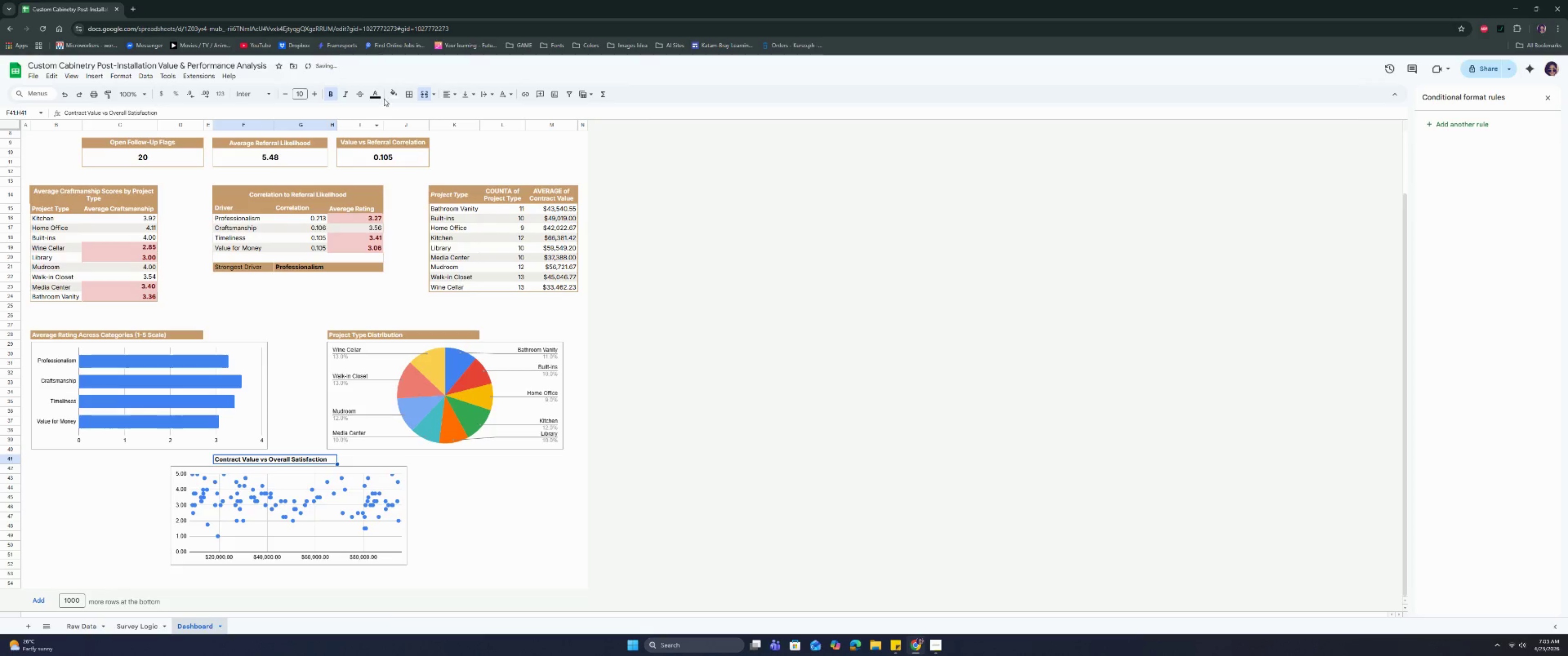 
left_click([391, 94])
 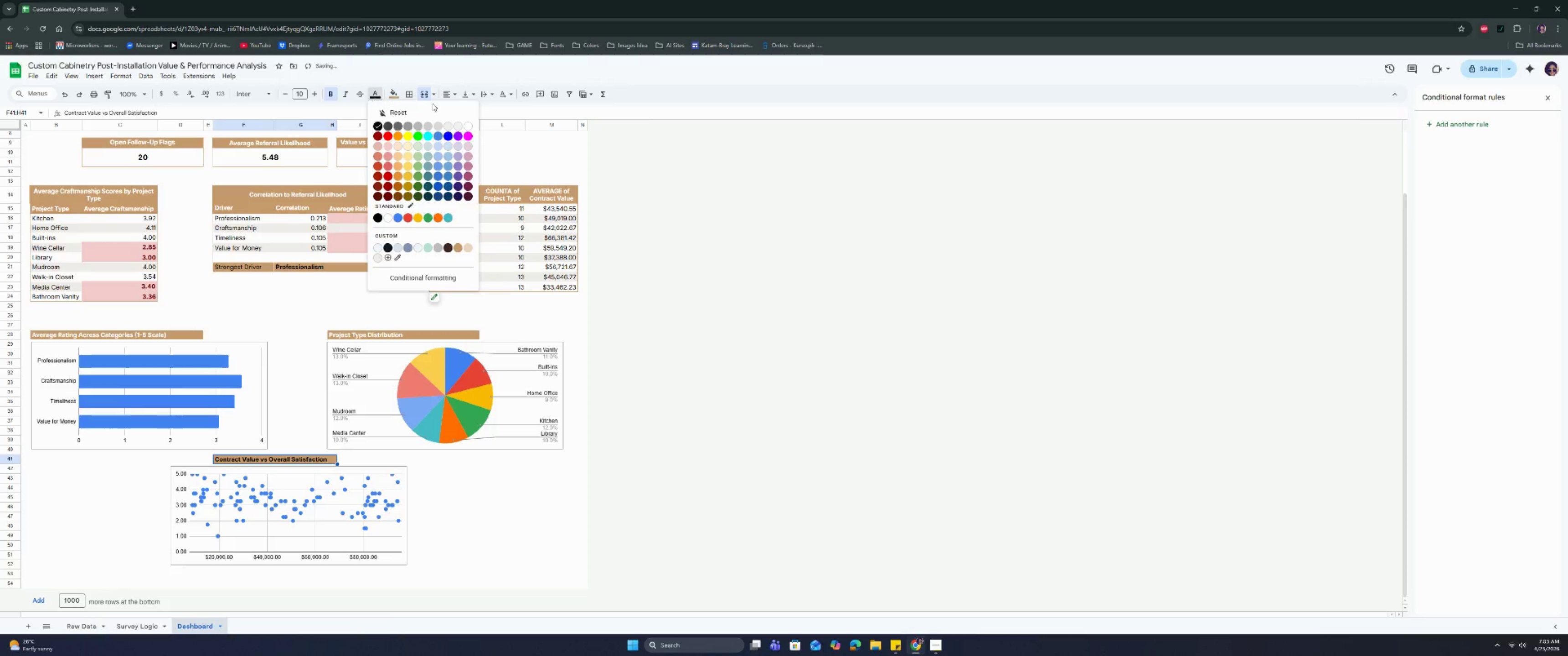 
double_click([467, 96])
 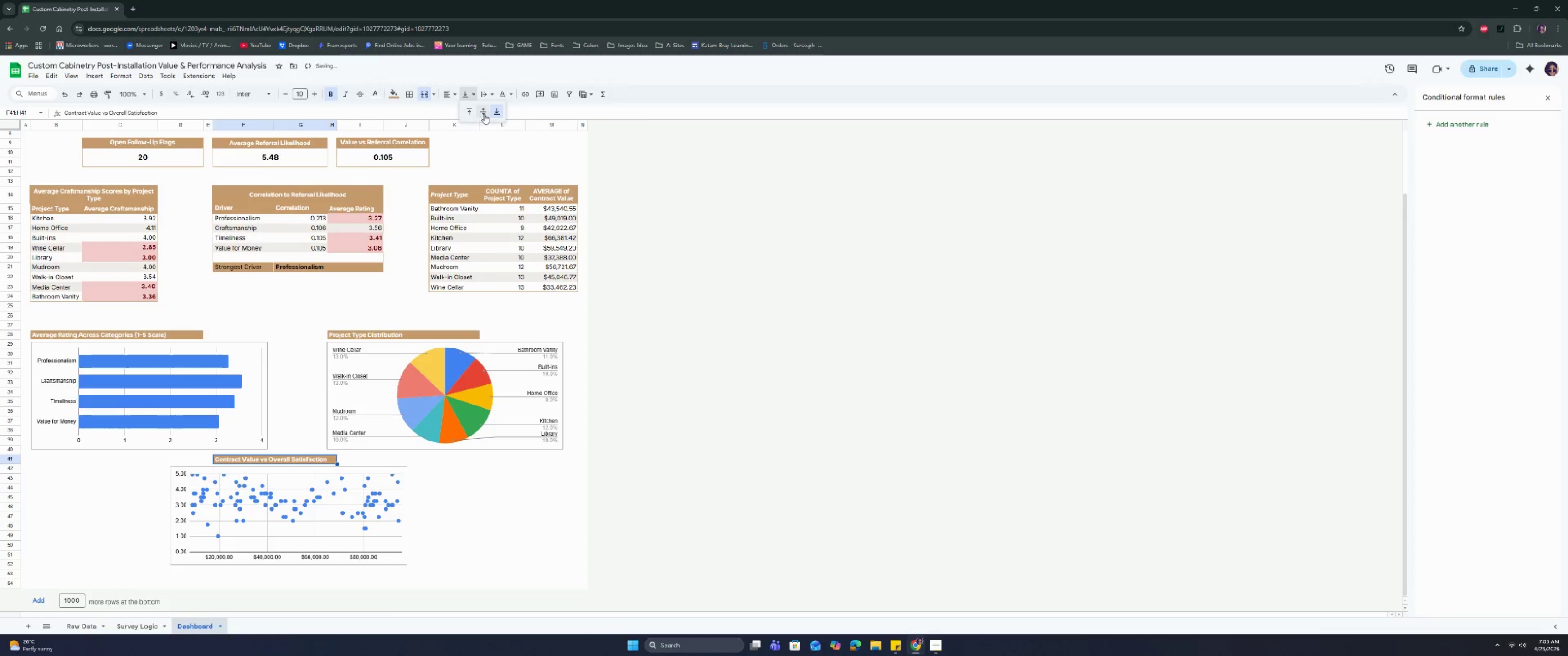 
triple_click([485, 114])
 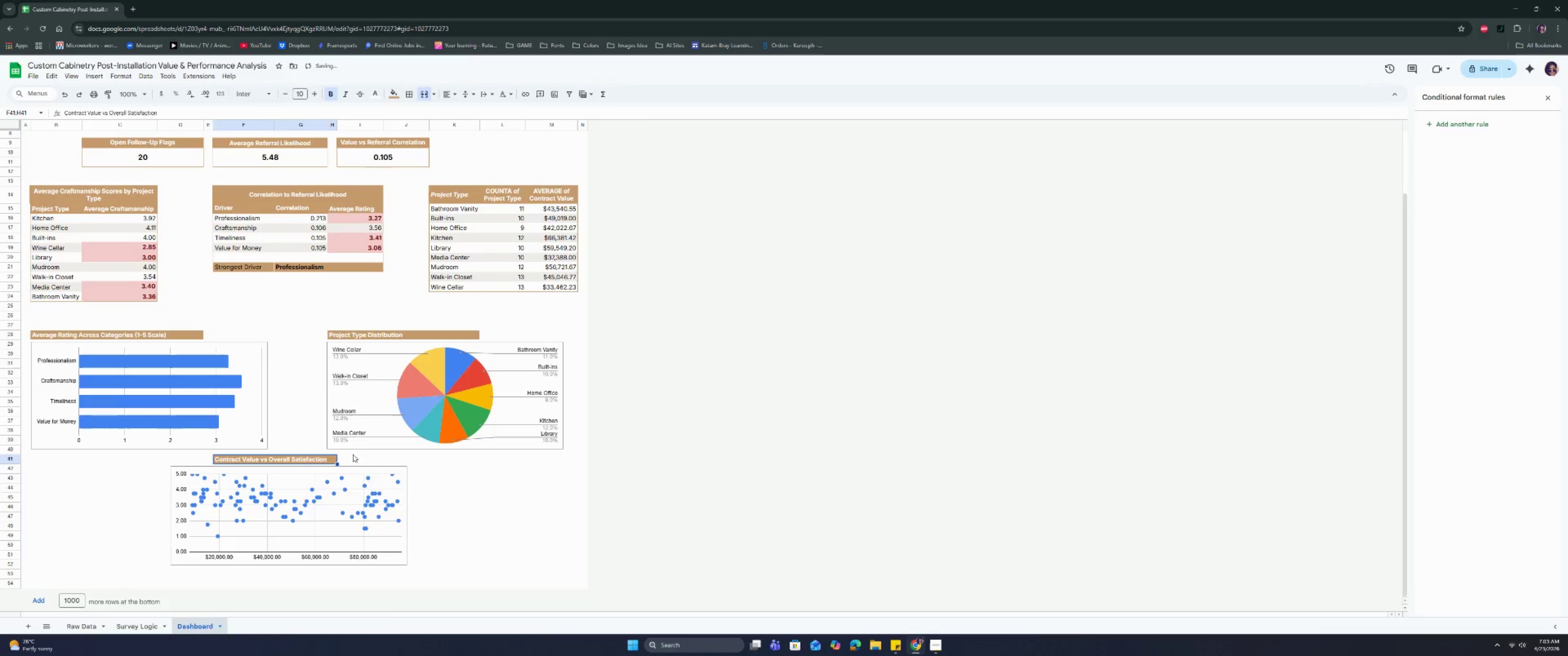 
left_click([454, 492])
 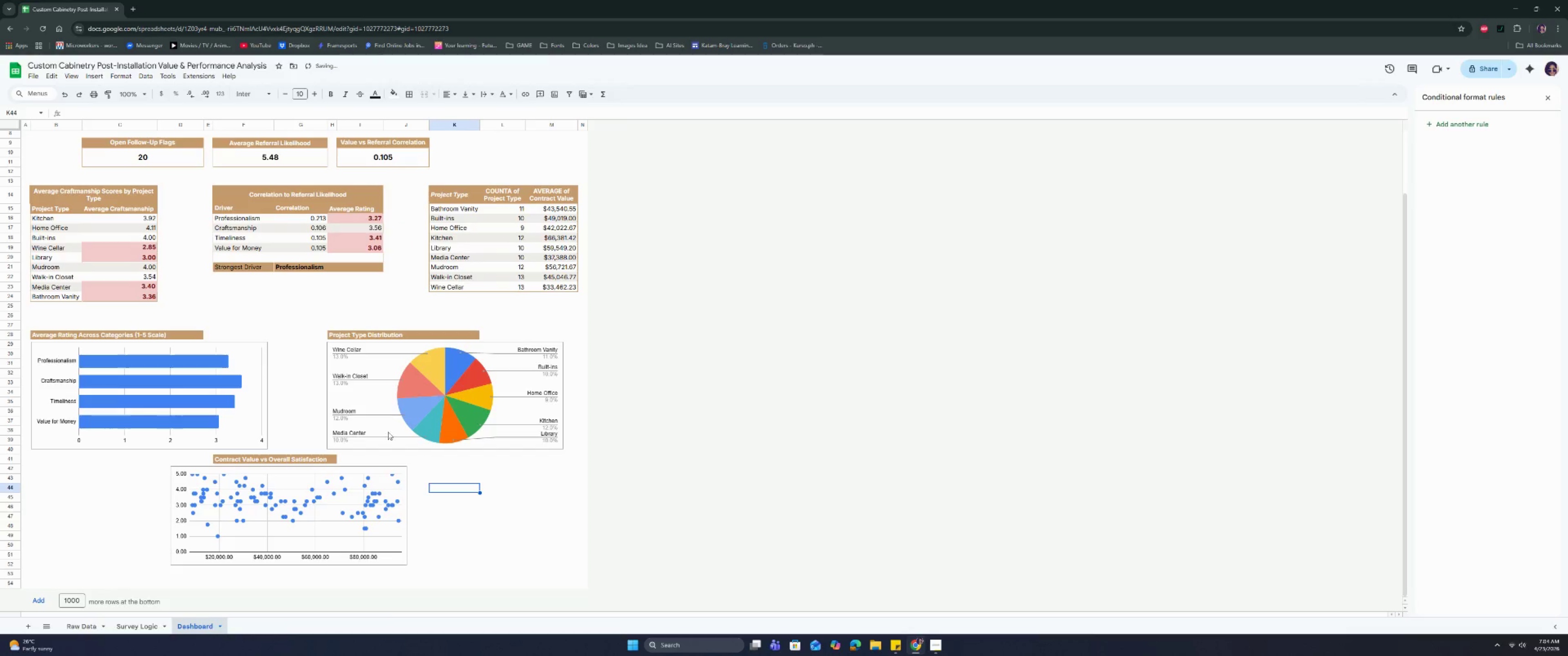 
scroll: coordinate [313, 359], scroll_direction: up, amount: 5.0
 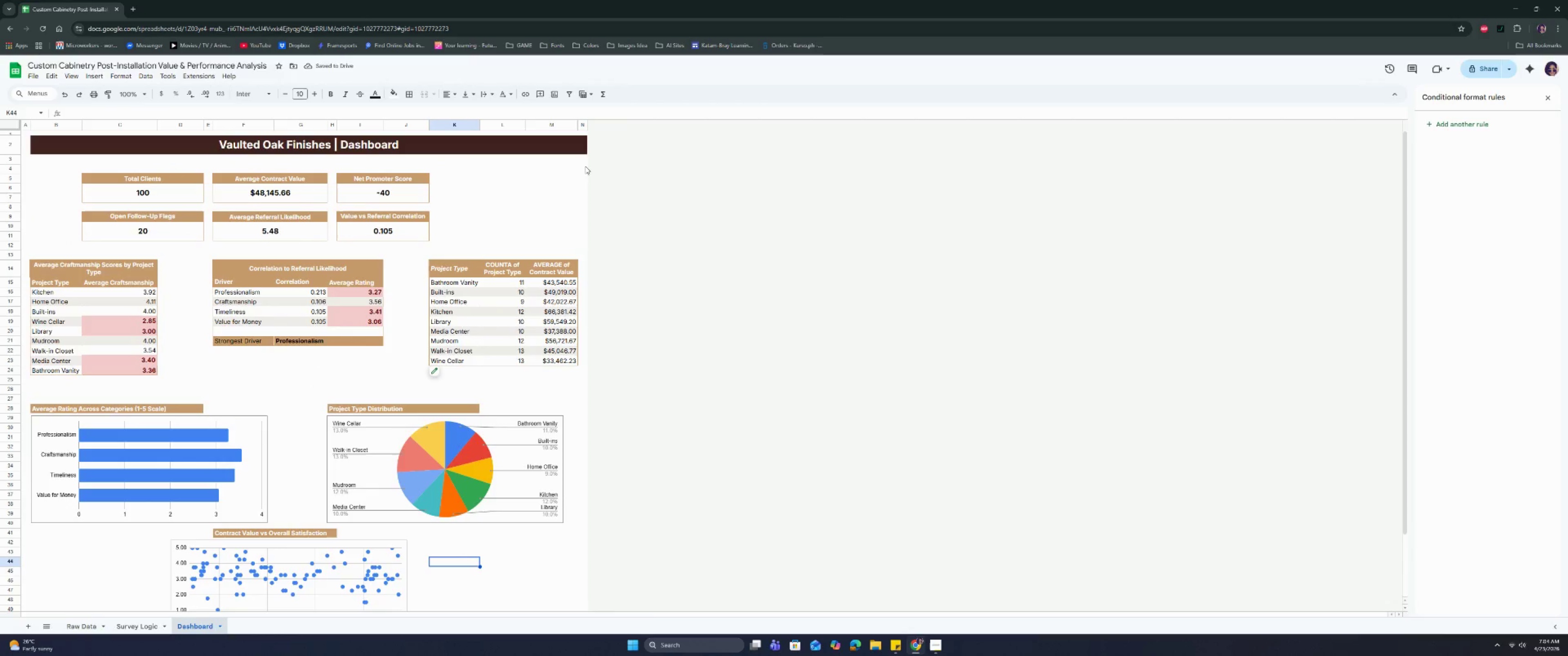 
left_click([585, 144])
 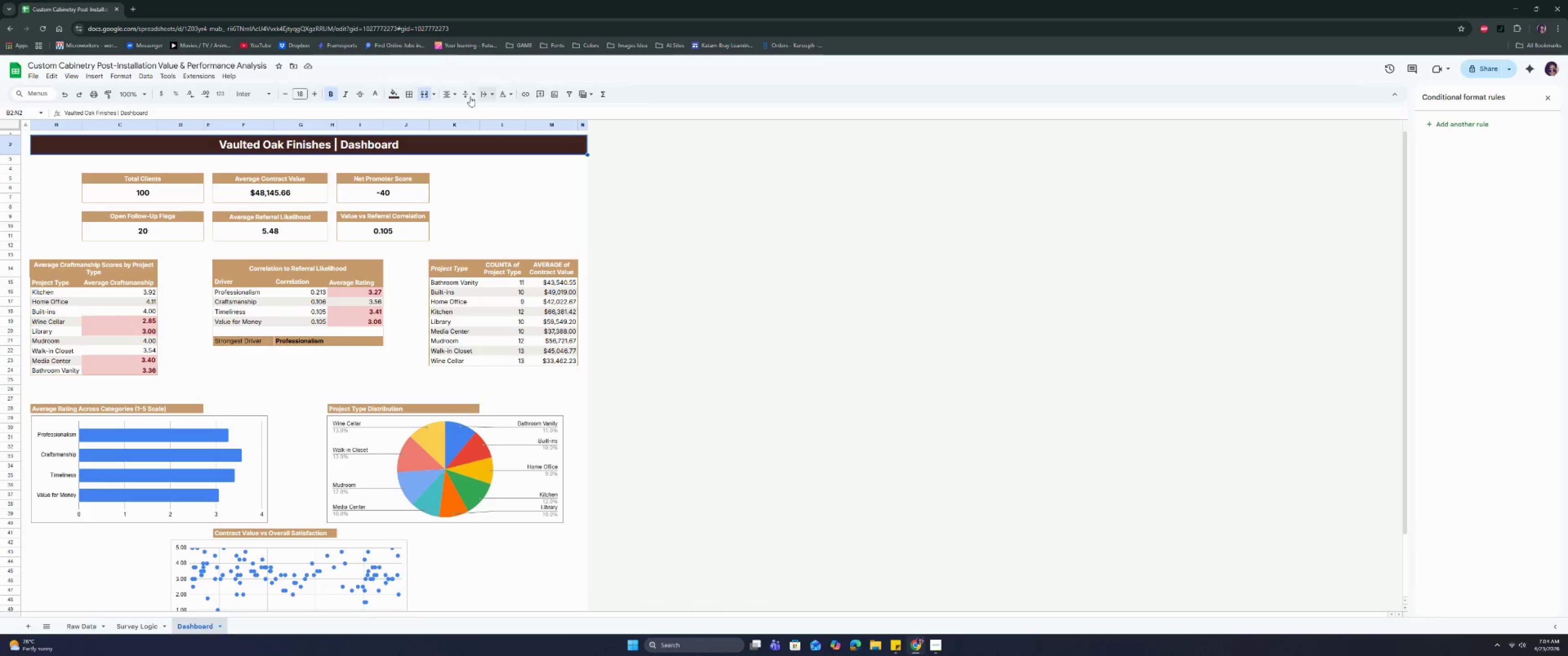 
left_click([424, 94])
 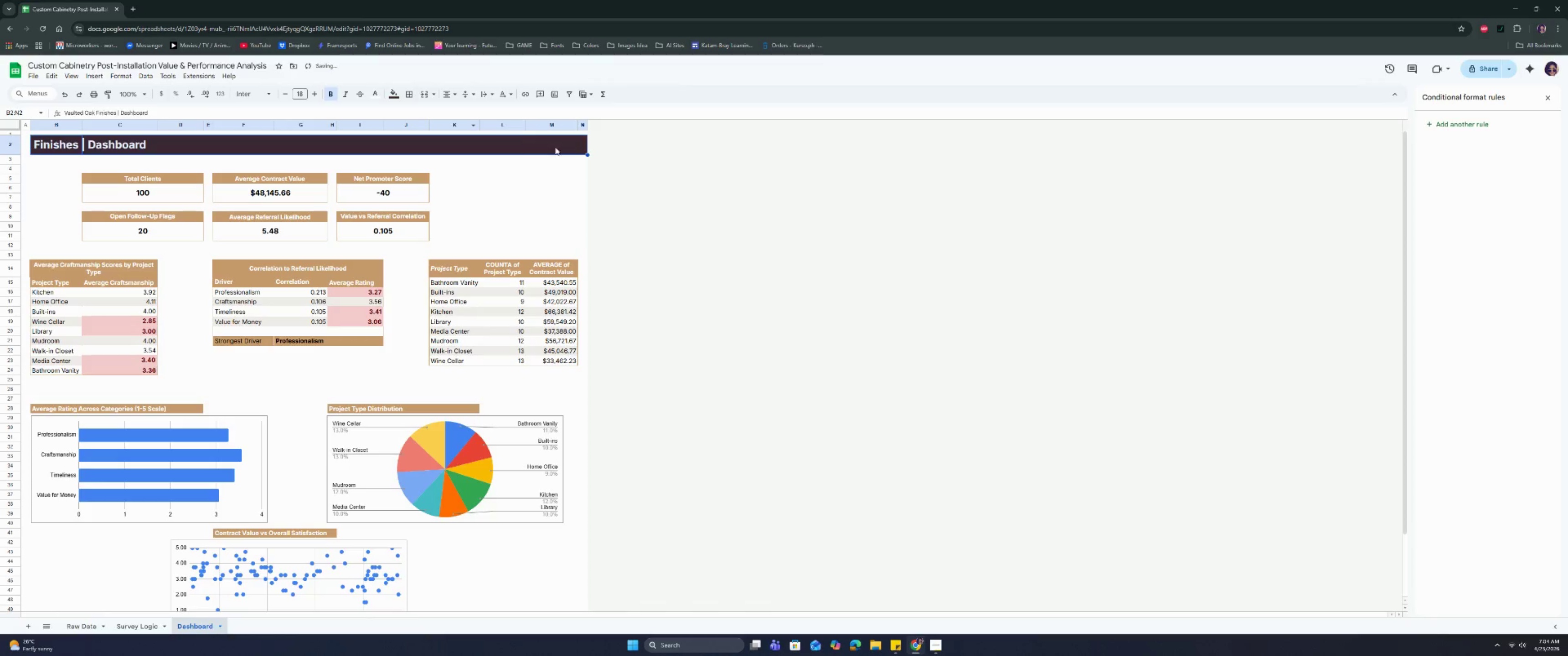 
left_click_drag(start_coordinate=[557, 146], to_coordinate=[49, 149])
 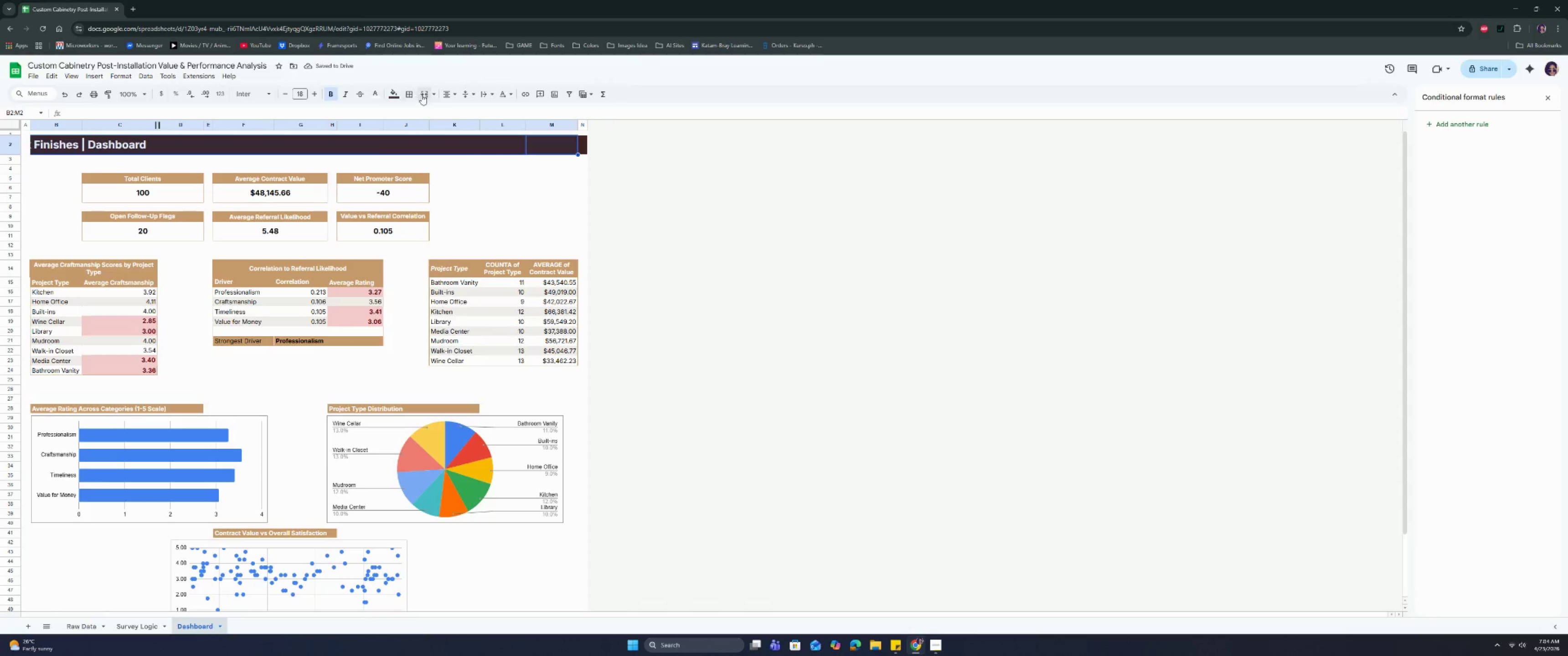 
left_click([428, 93])
 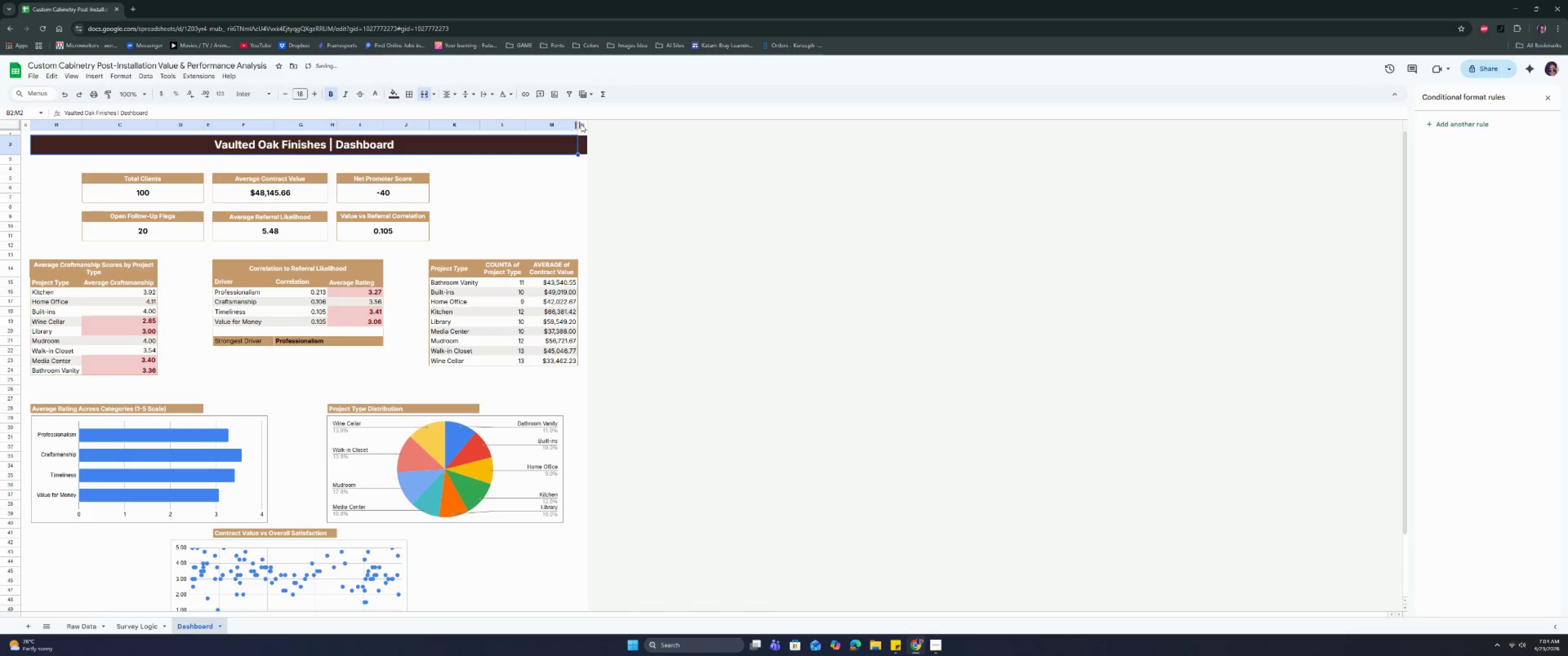 
left_click([583, 123])
 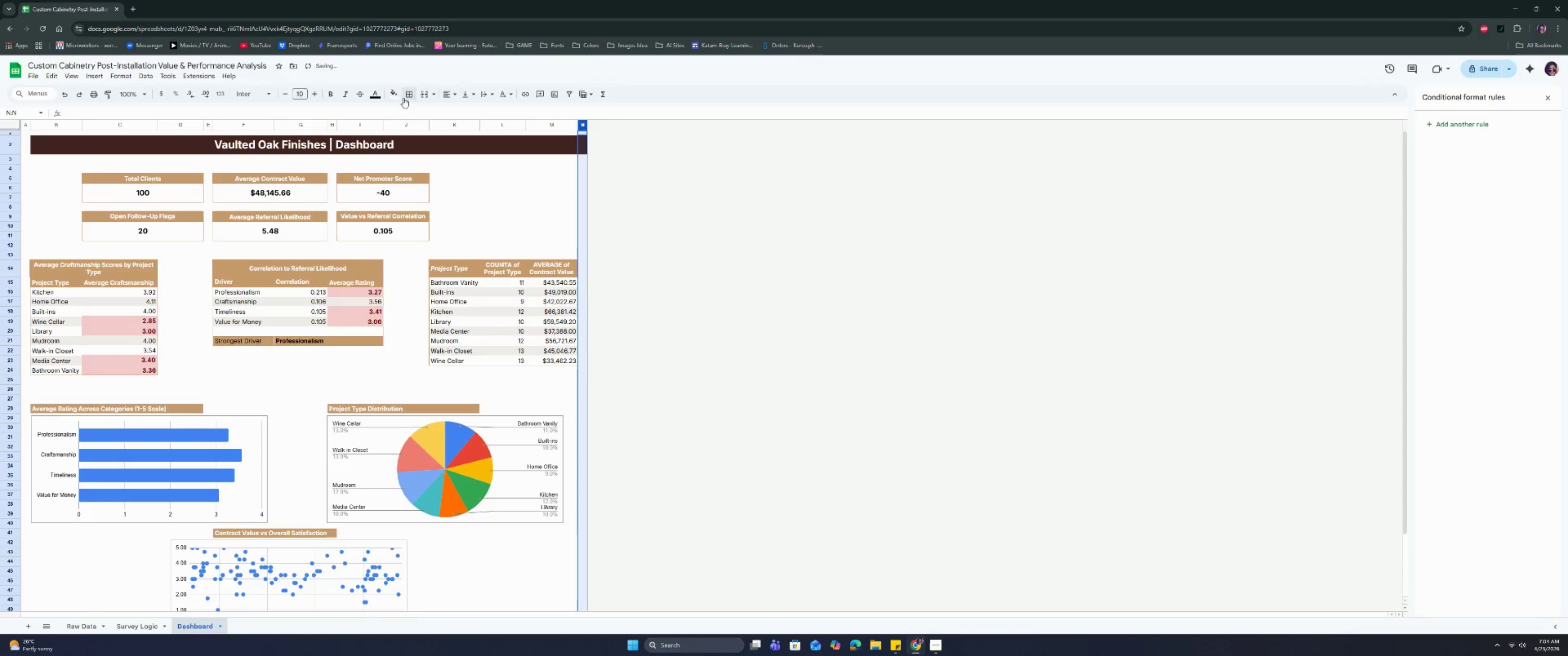 
left_click([398, 95])
 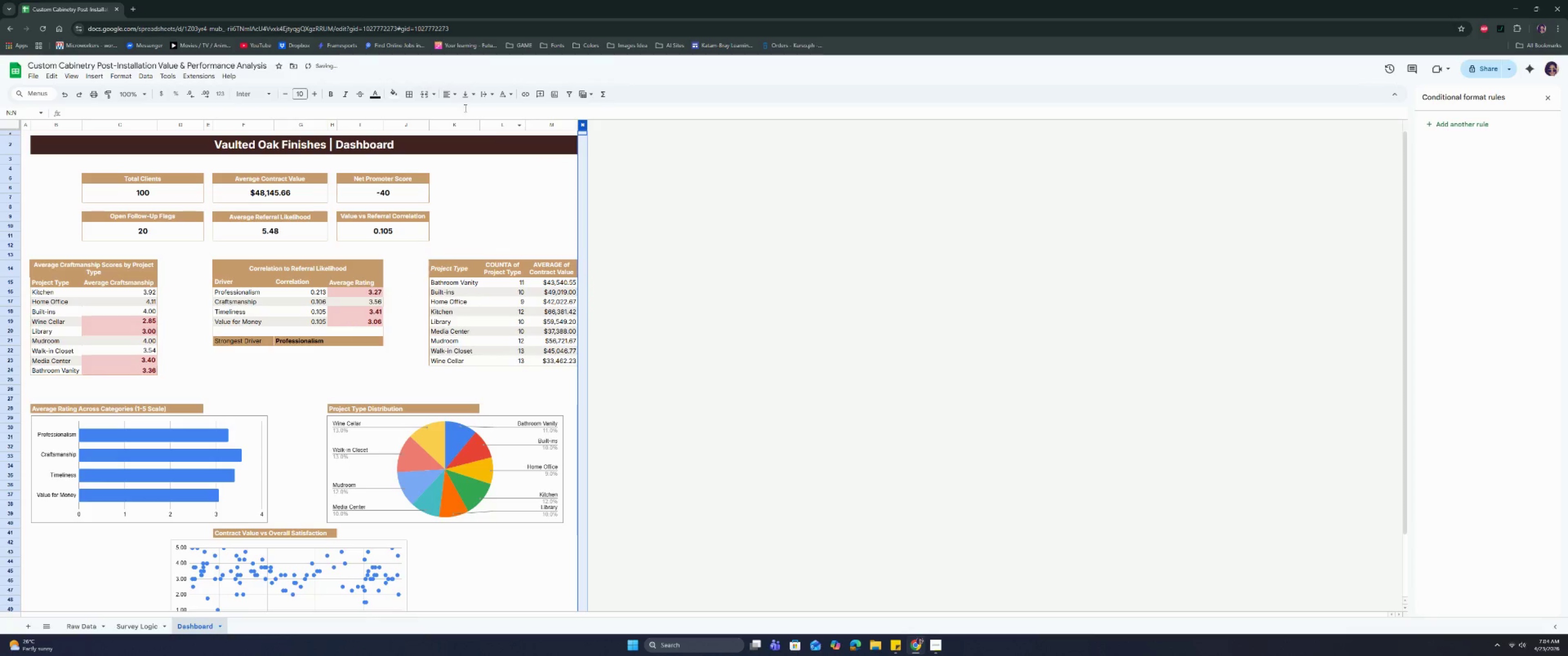 
left_click([395, 93])
 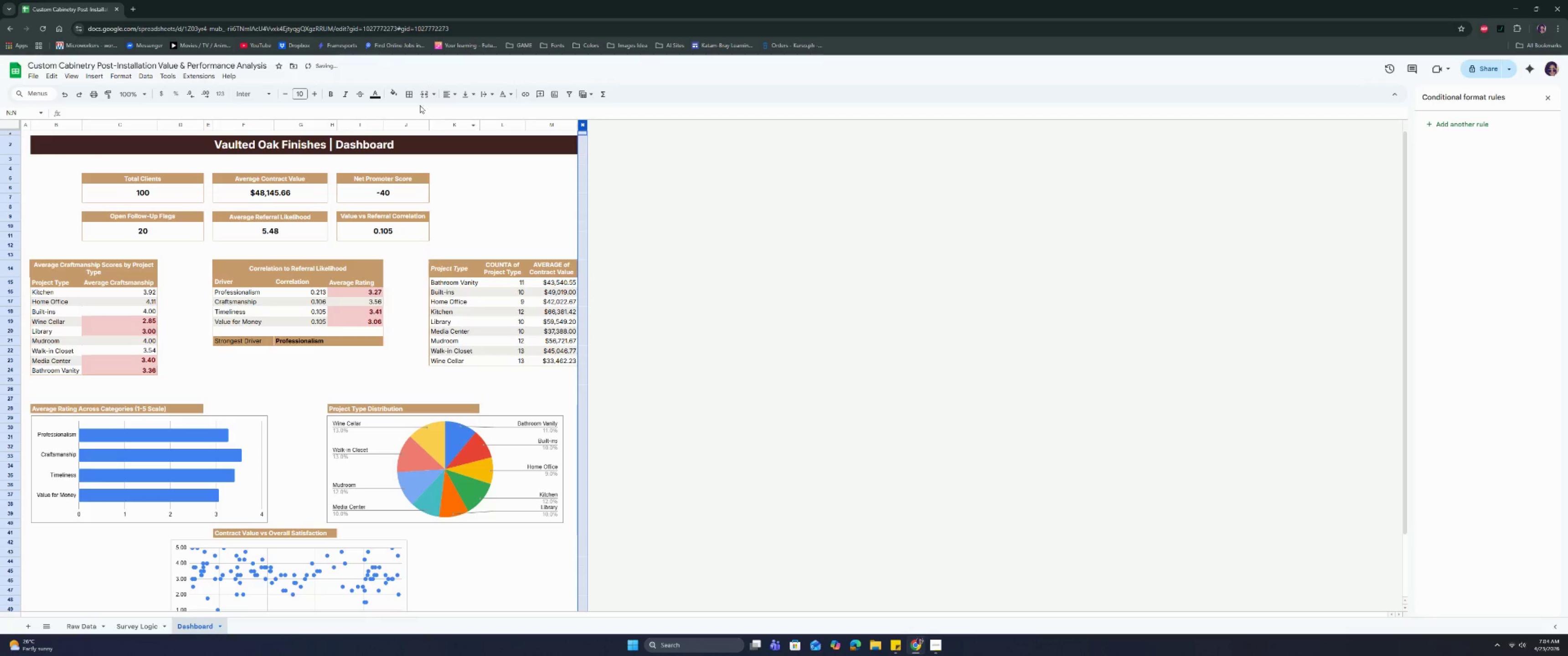 
left_click([407, 93])
 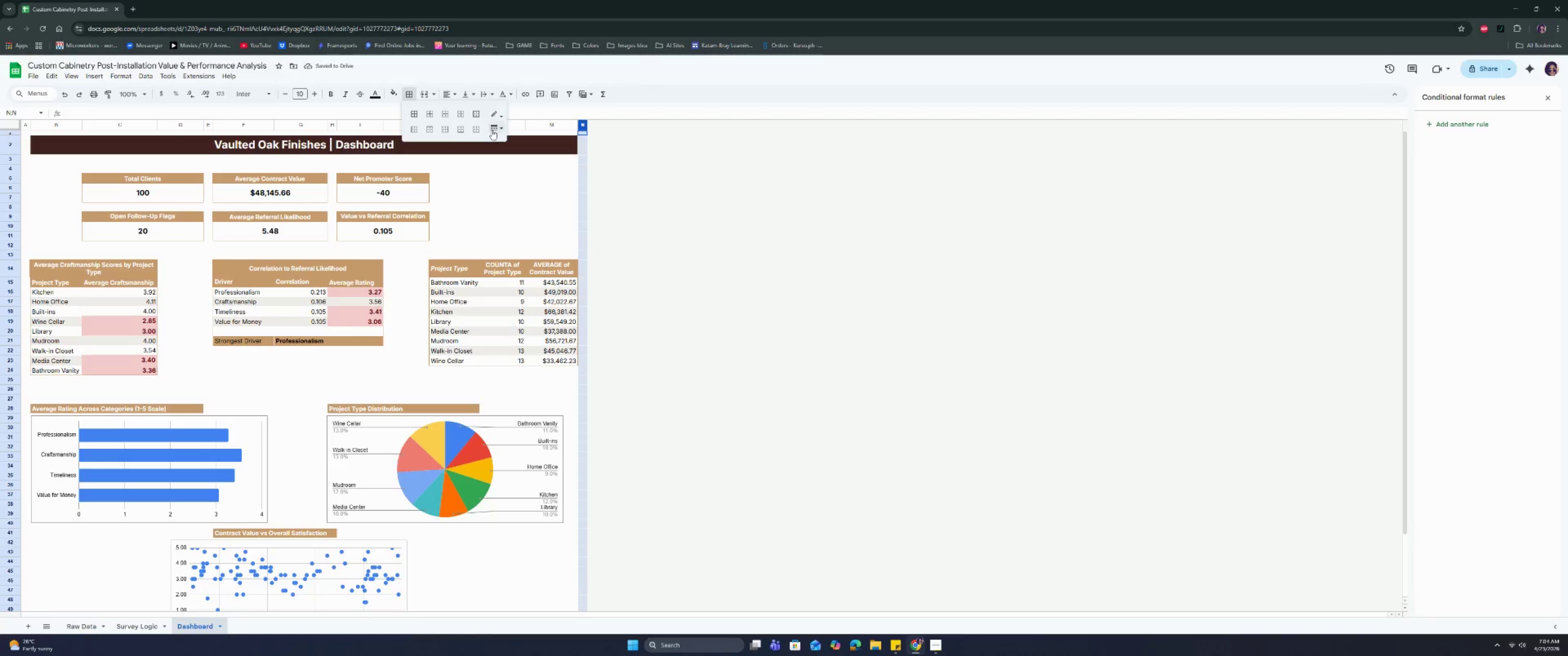 
left_click([493, 114])
 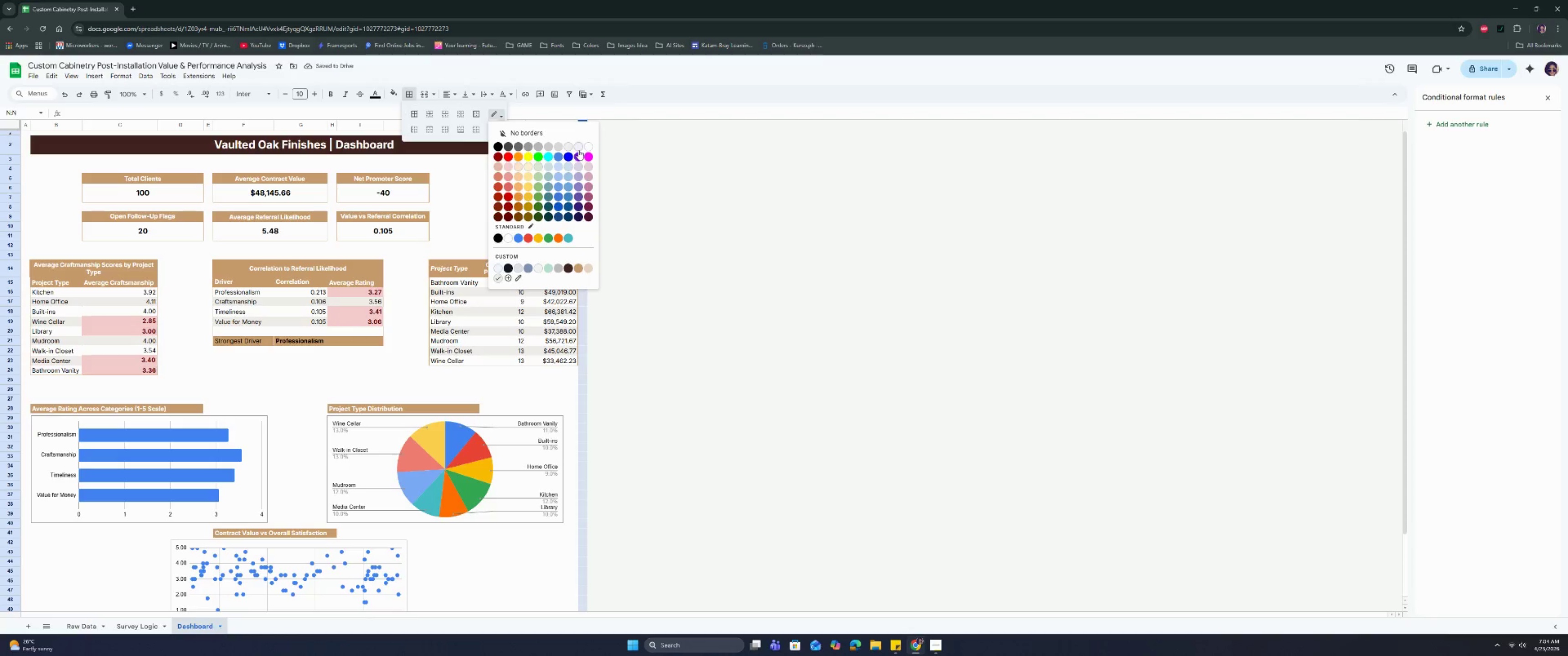 
left_click([580, 146])
 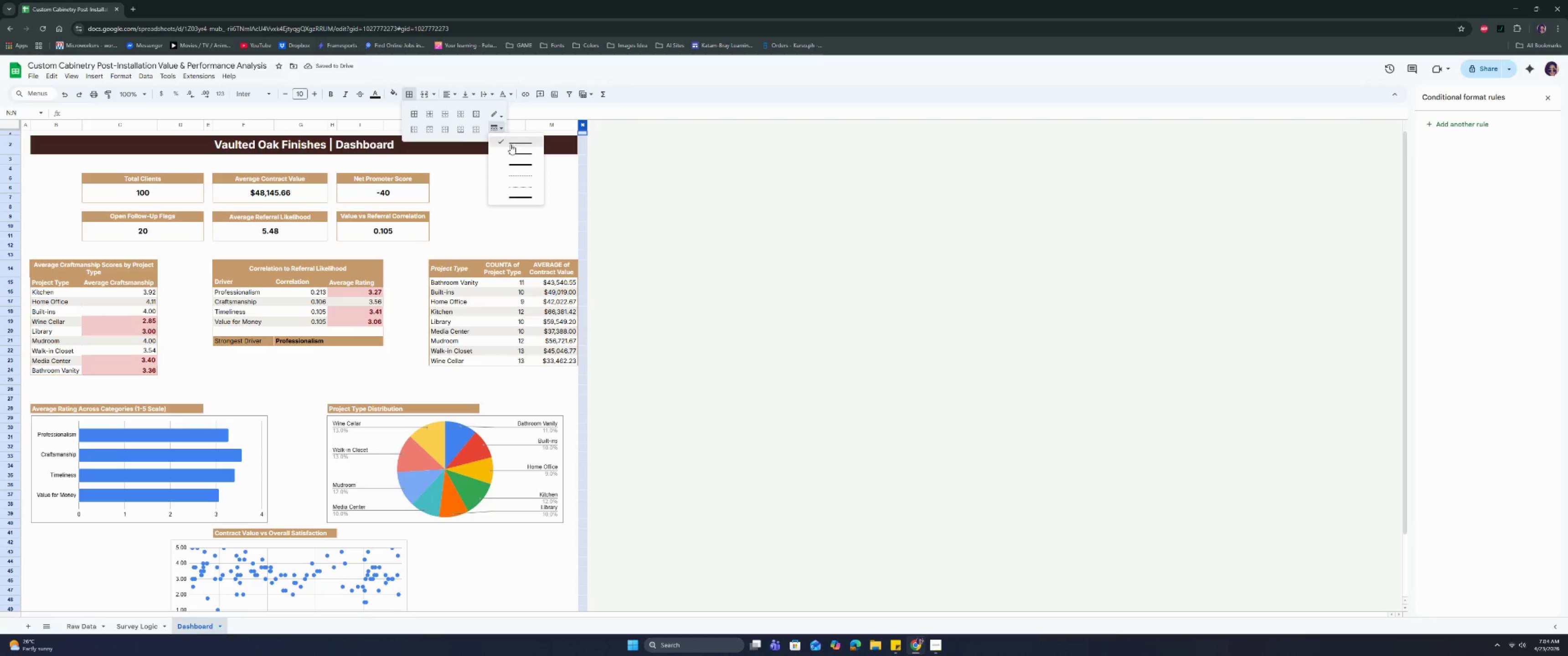 
left_click([511, 143])
 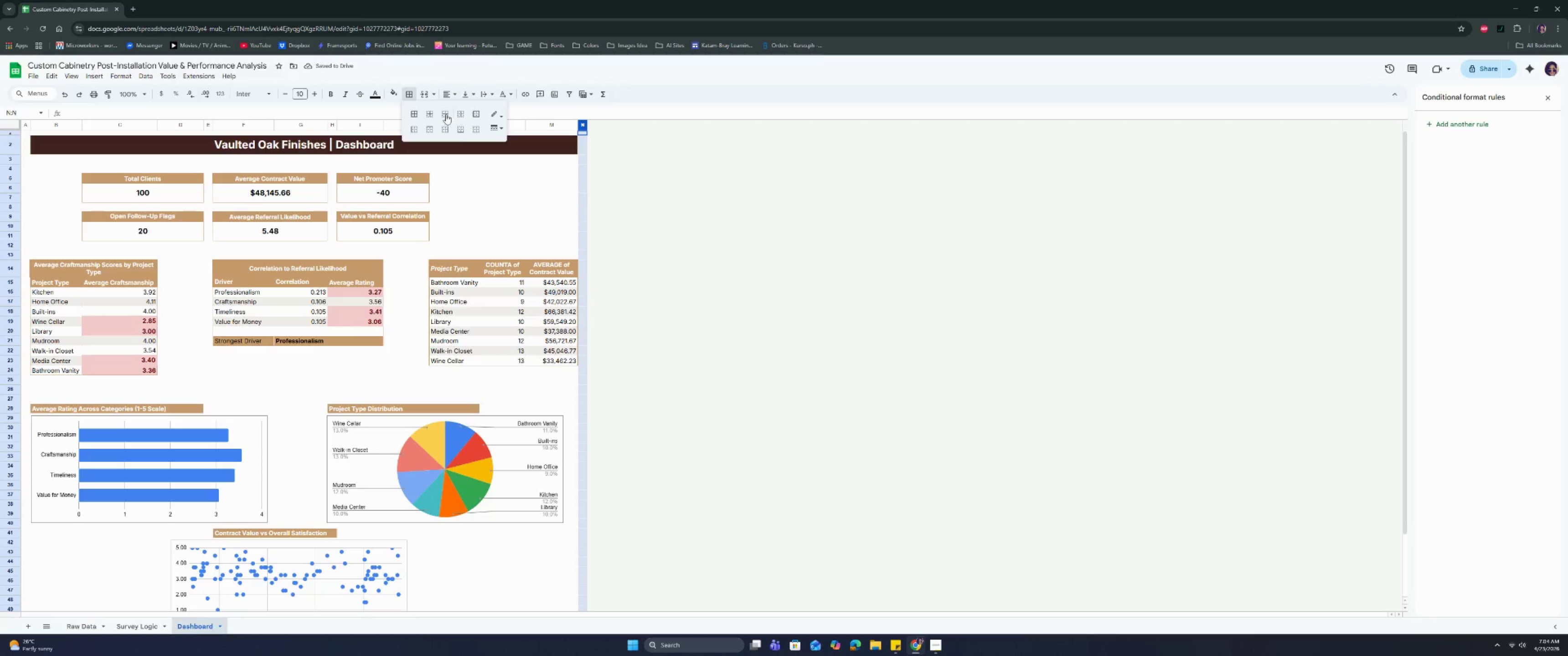 
left_click([429, 114])
 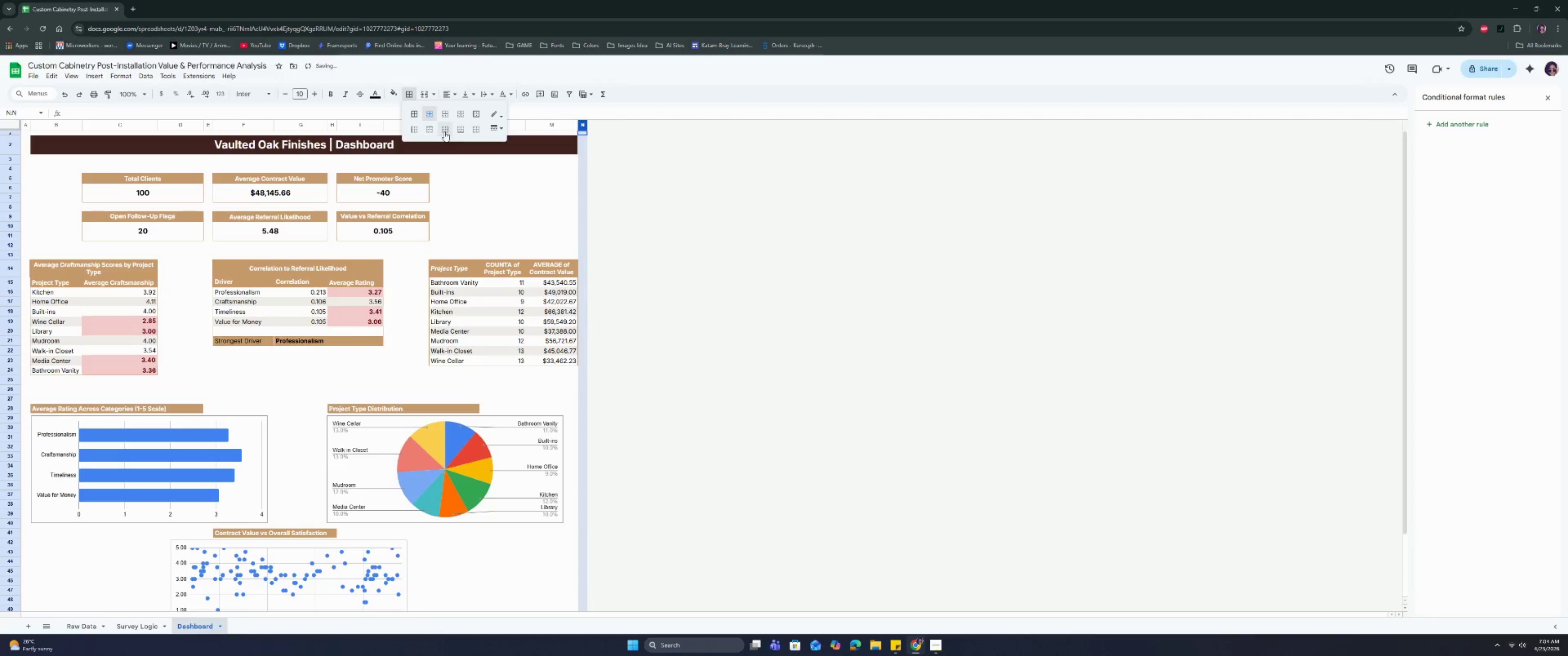 
left_click([445, 131])
 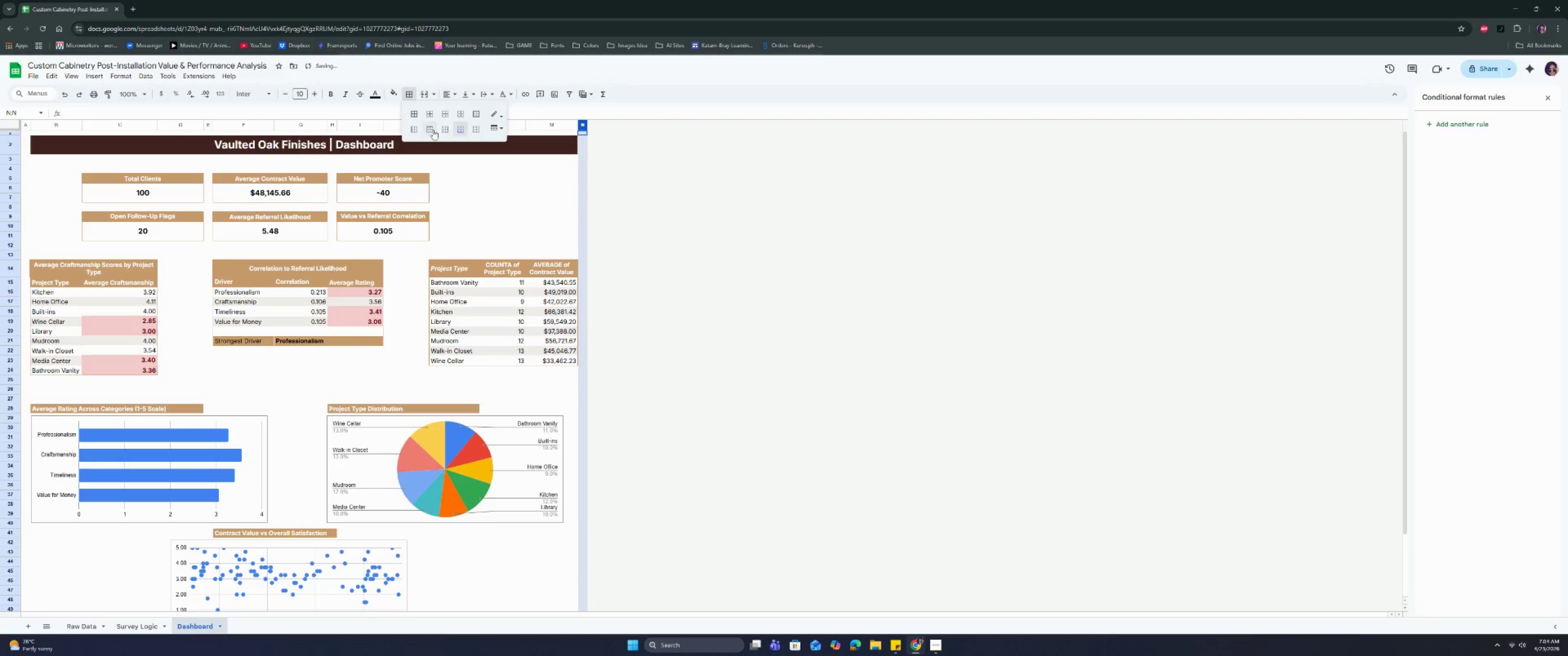 
double_click([431, 129])
 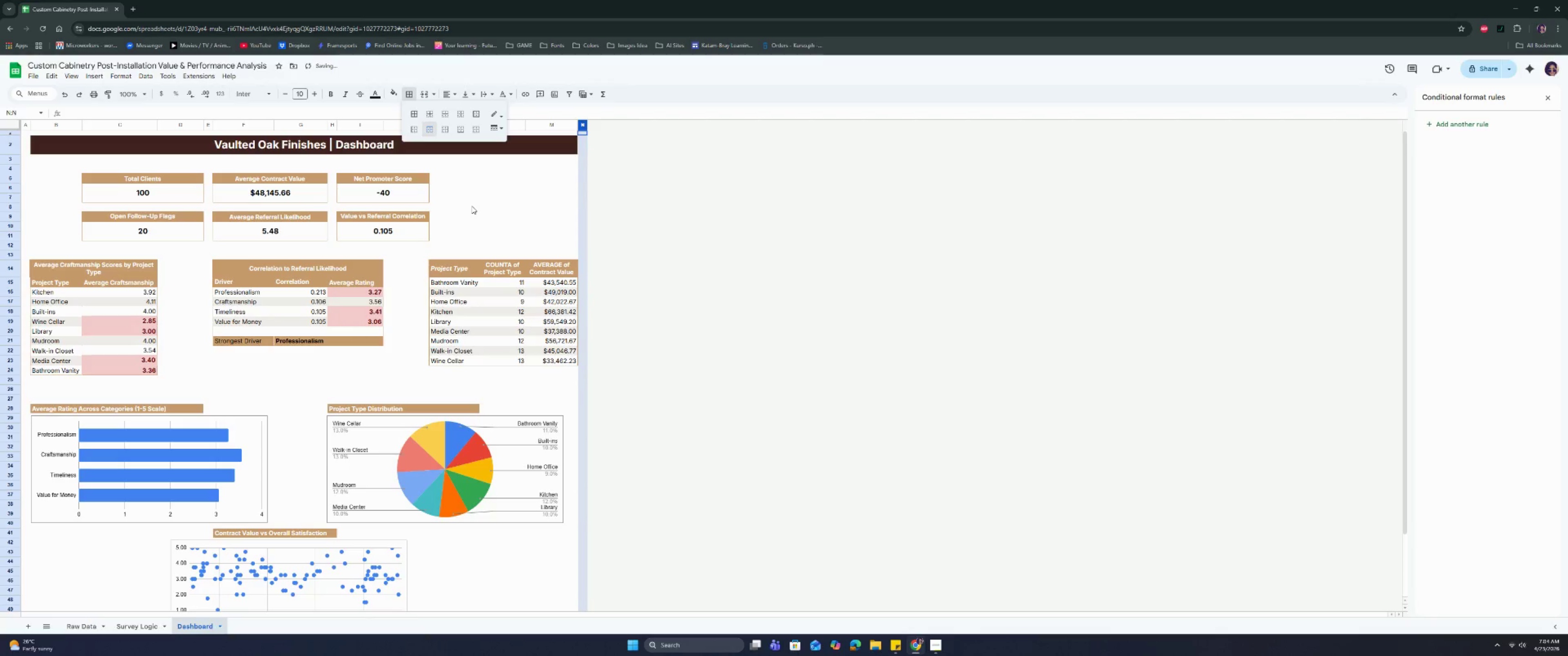 
left_click([472, 206])
 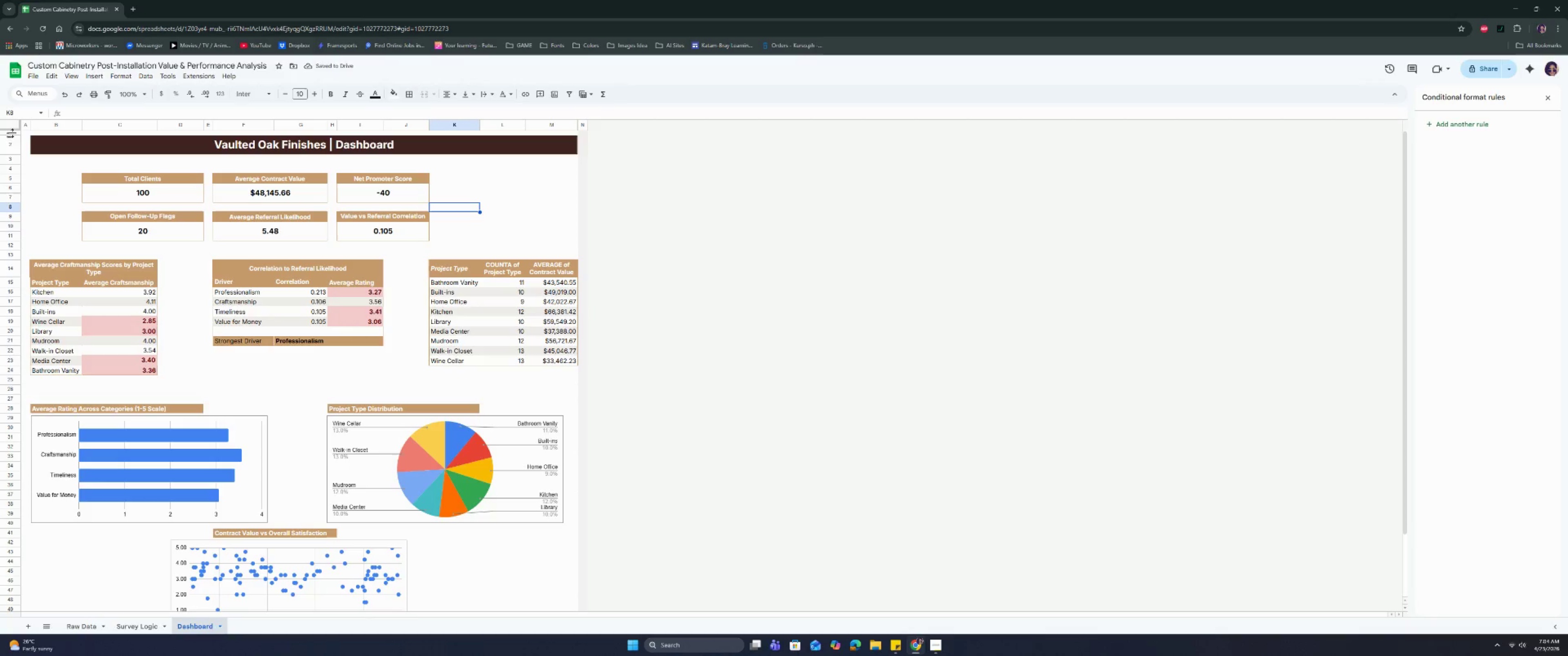 
left_click([13, 134])
 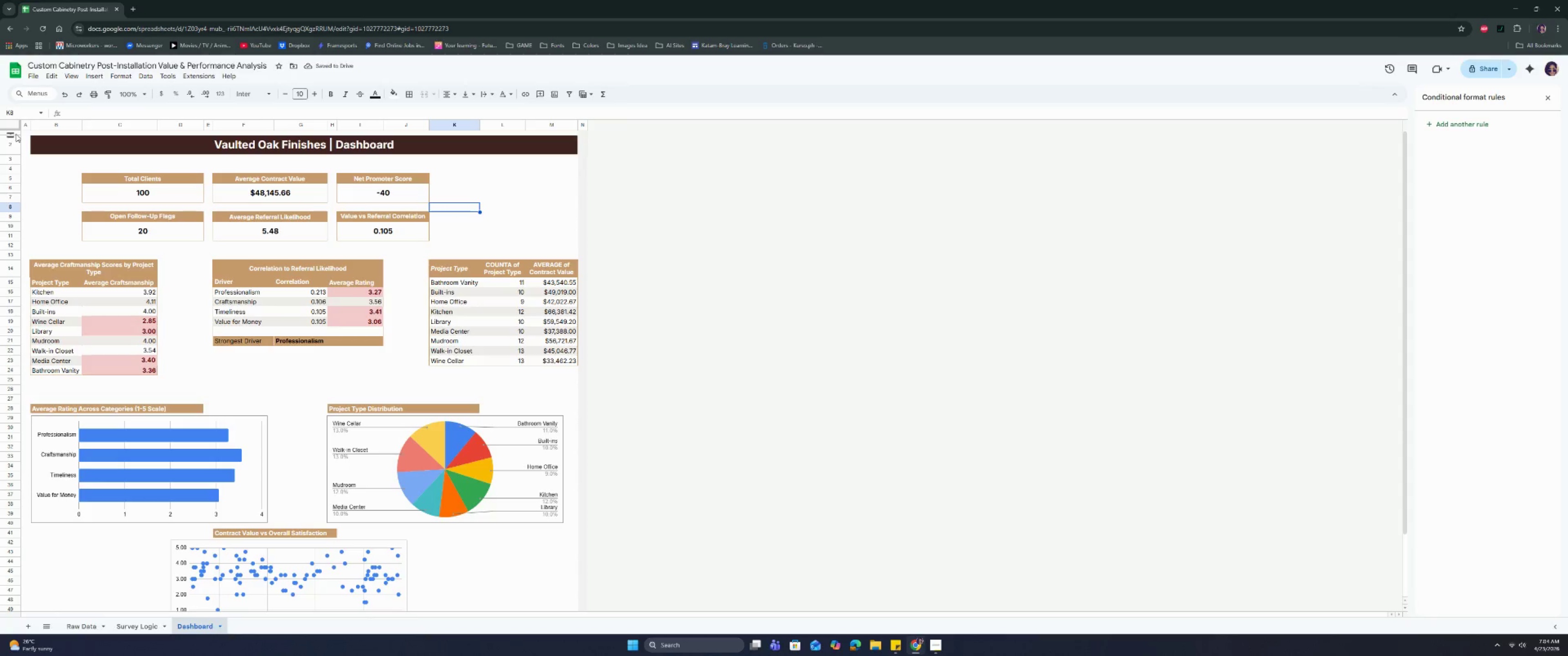 
left_click([16, 132])
 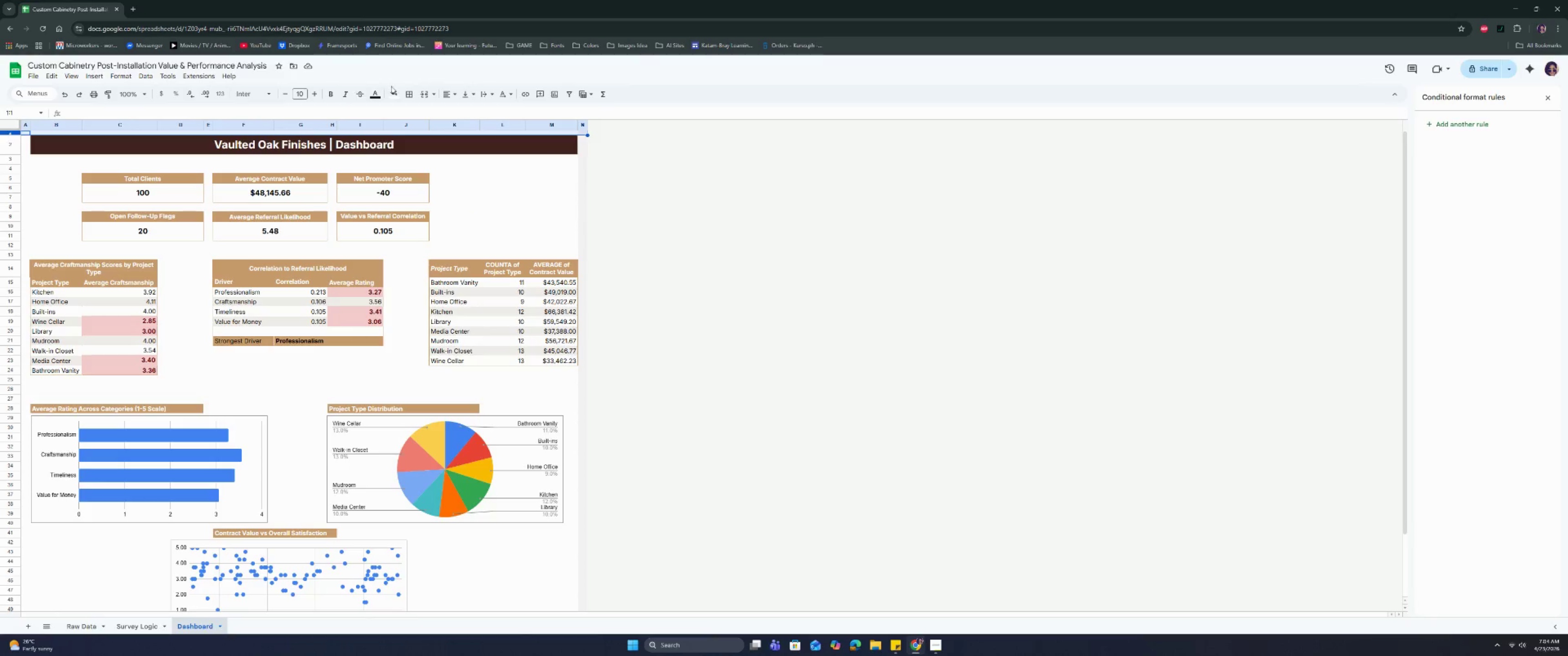 
left_click([394, 91])
 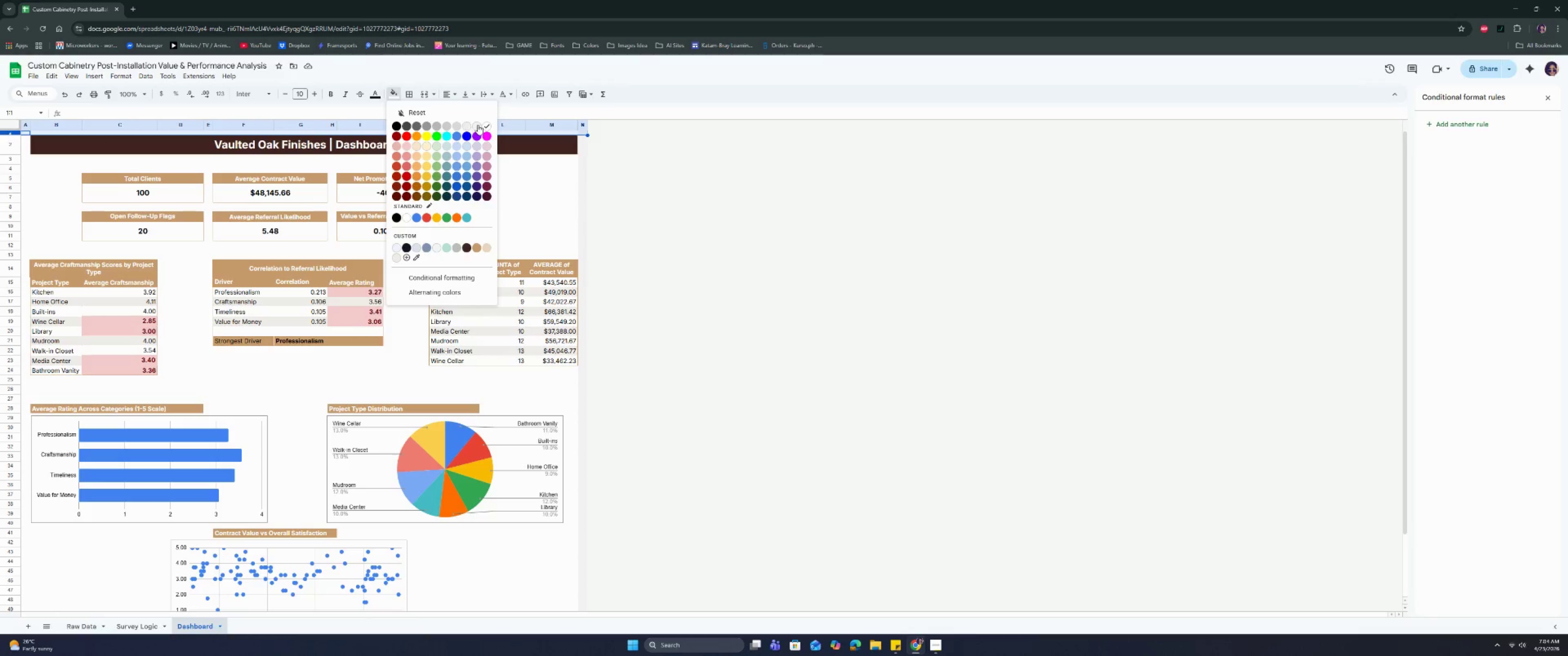 
left_click([479, 125])
 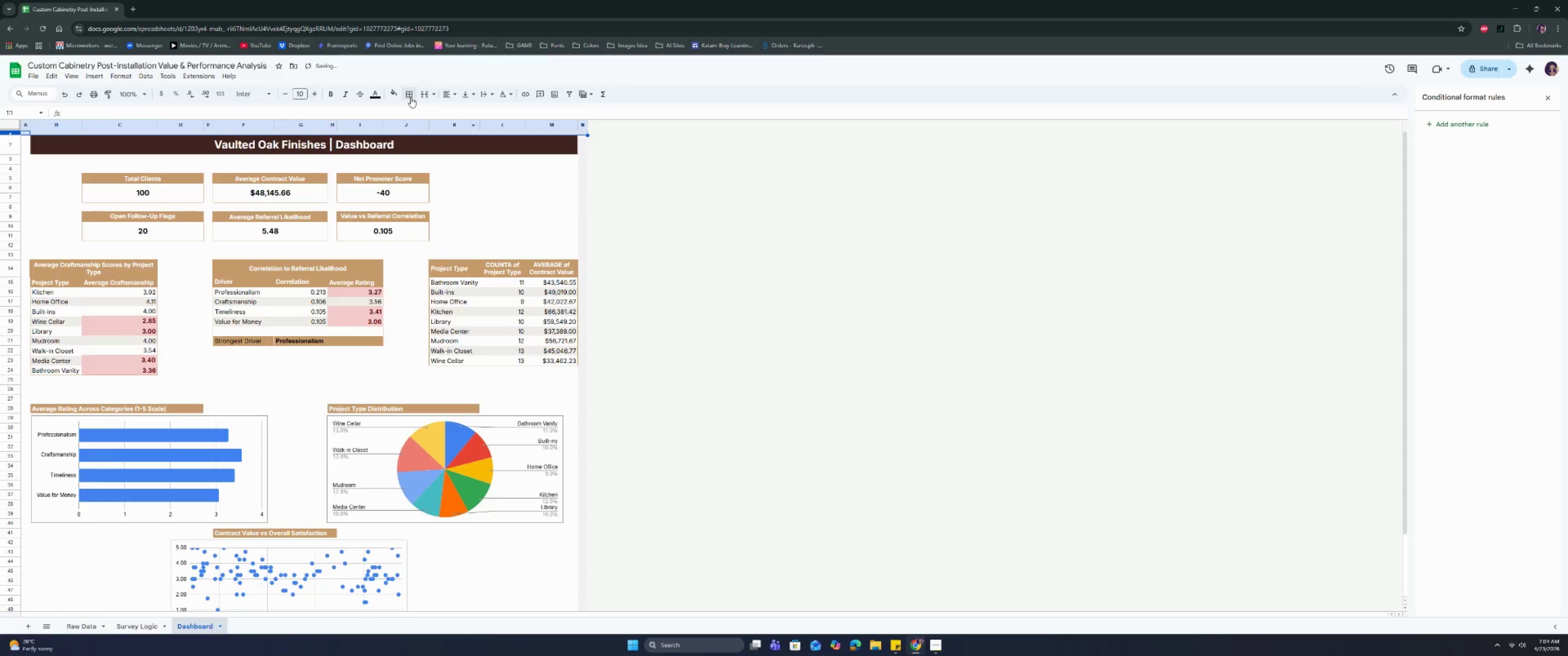 
double_click([410, 96])
 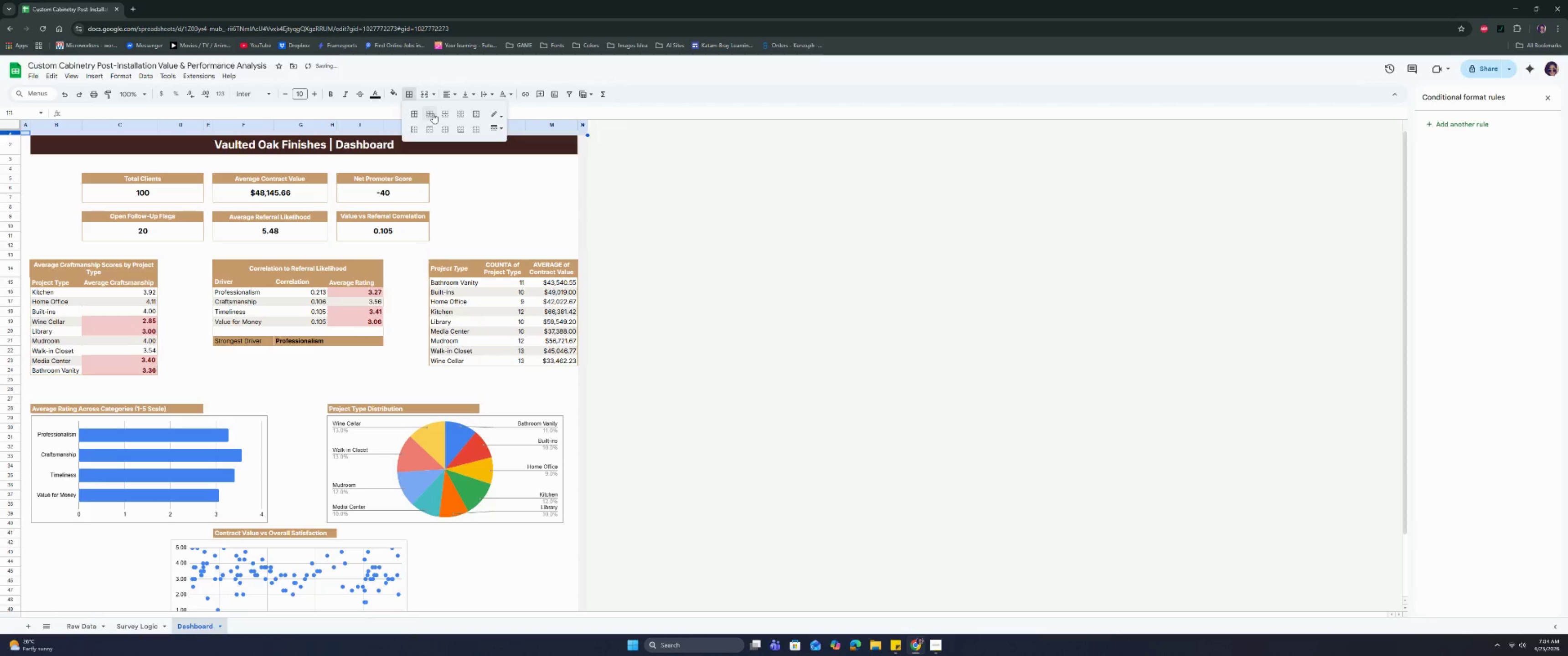 
left_click([433, 113])
 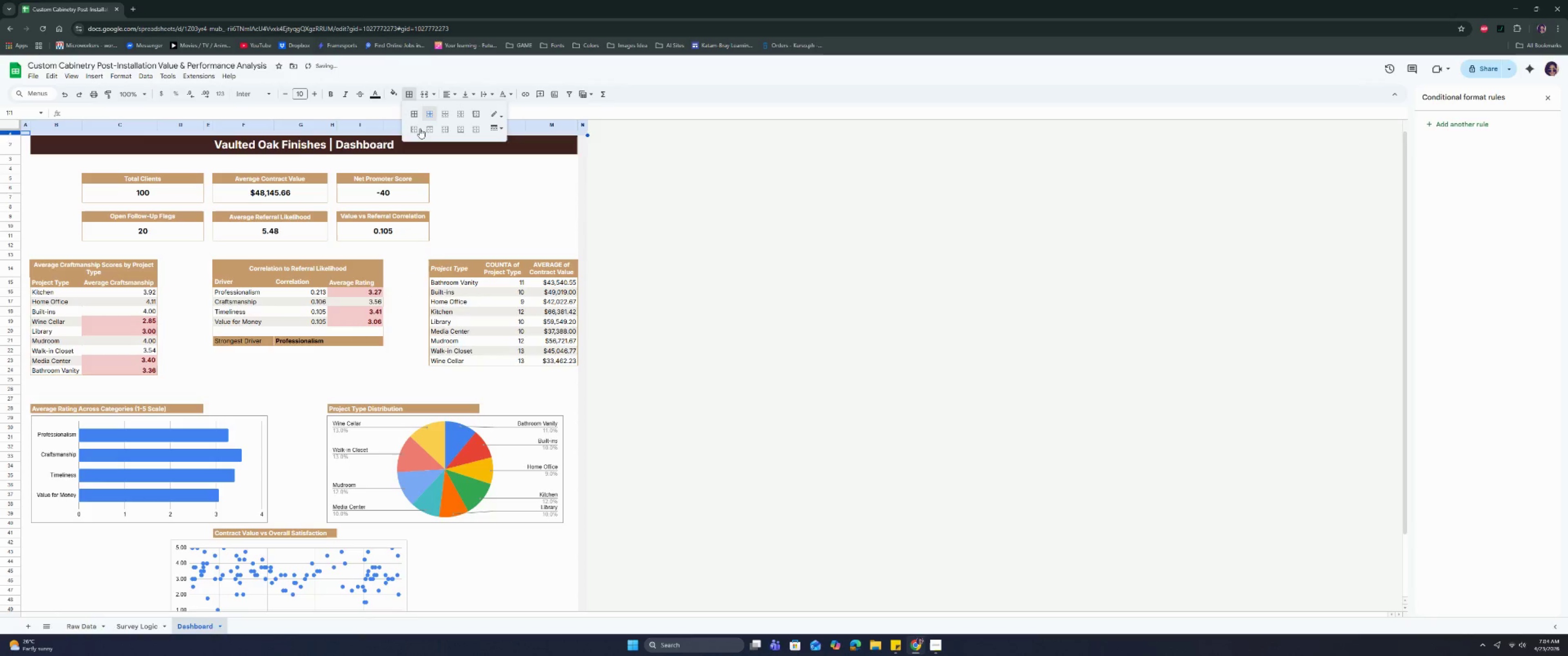 
left_click([416, 129])
 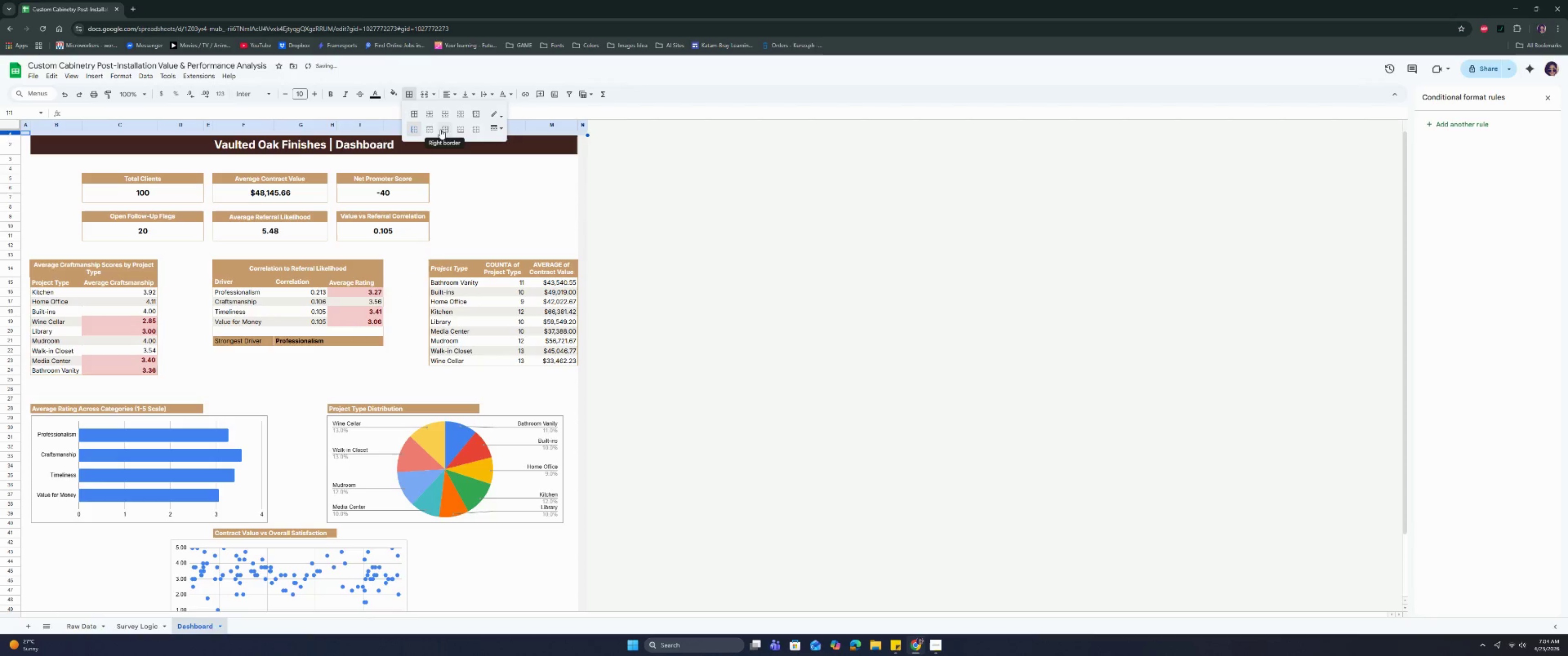 
left_click([433, 129])
 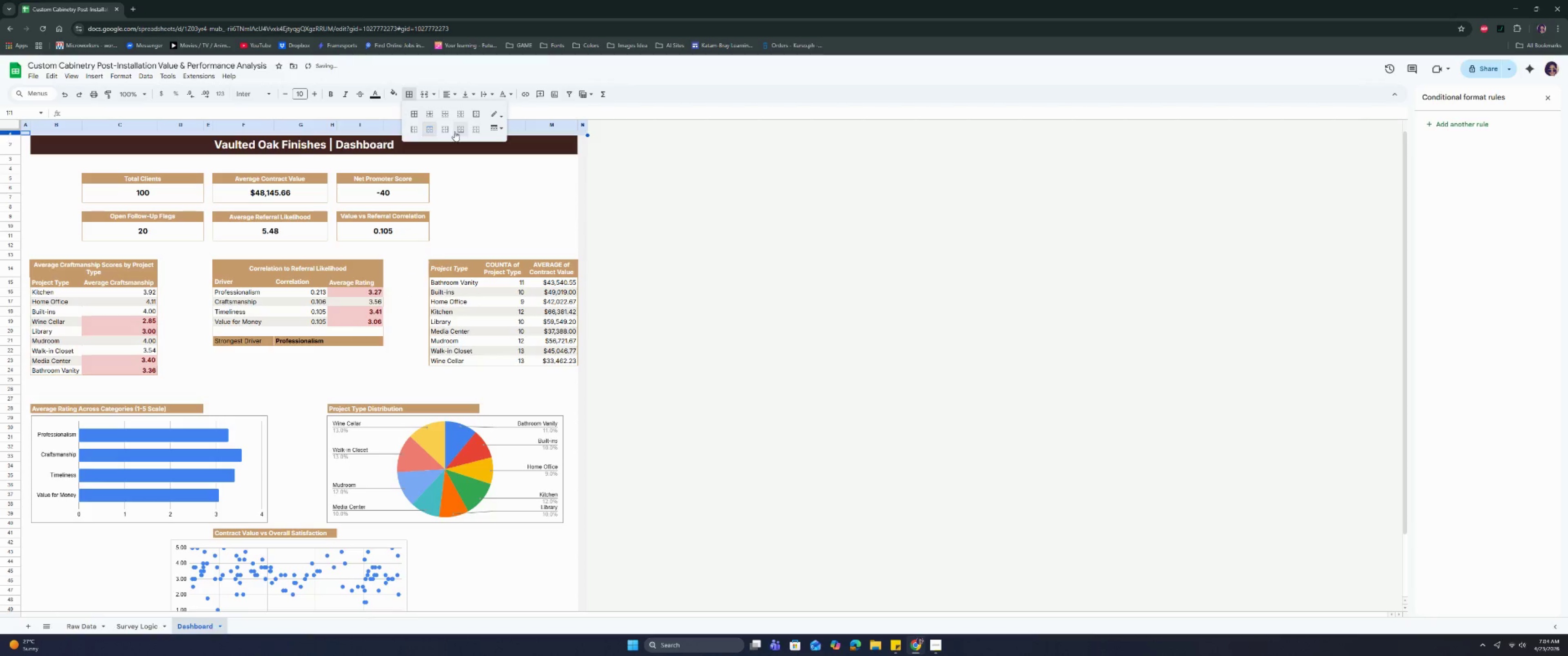 
left_click([459, 129])
 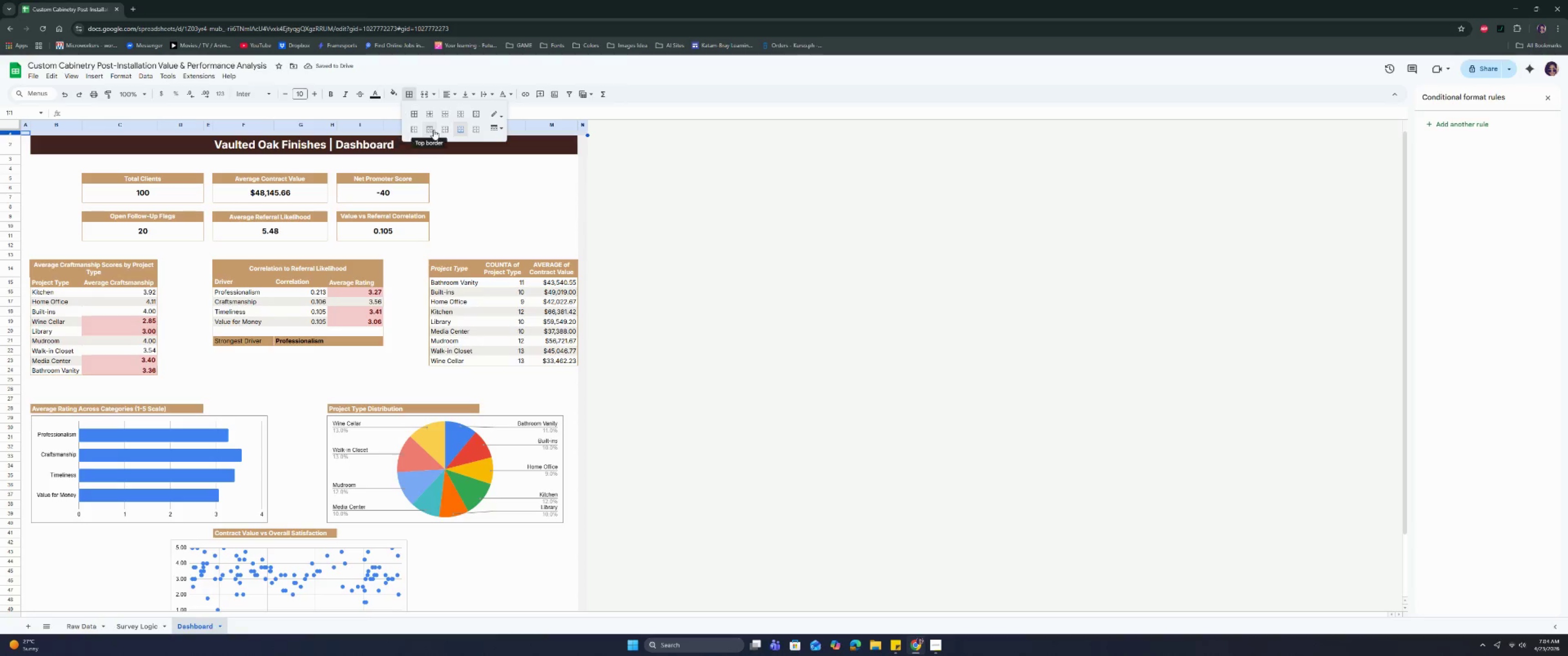 
left_click([433, 129])
 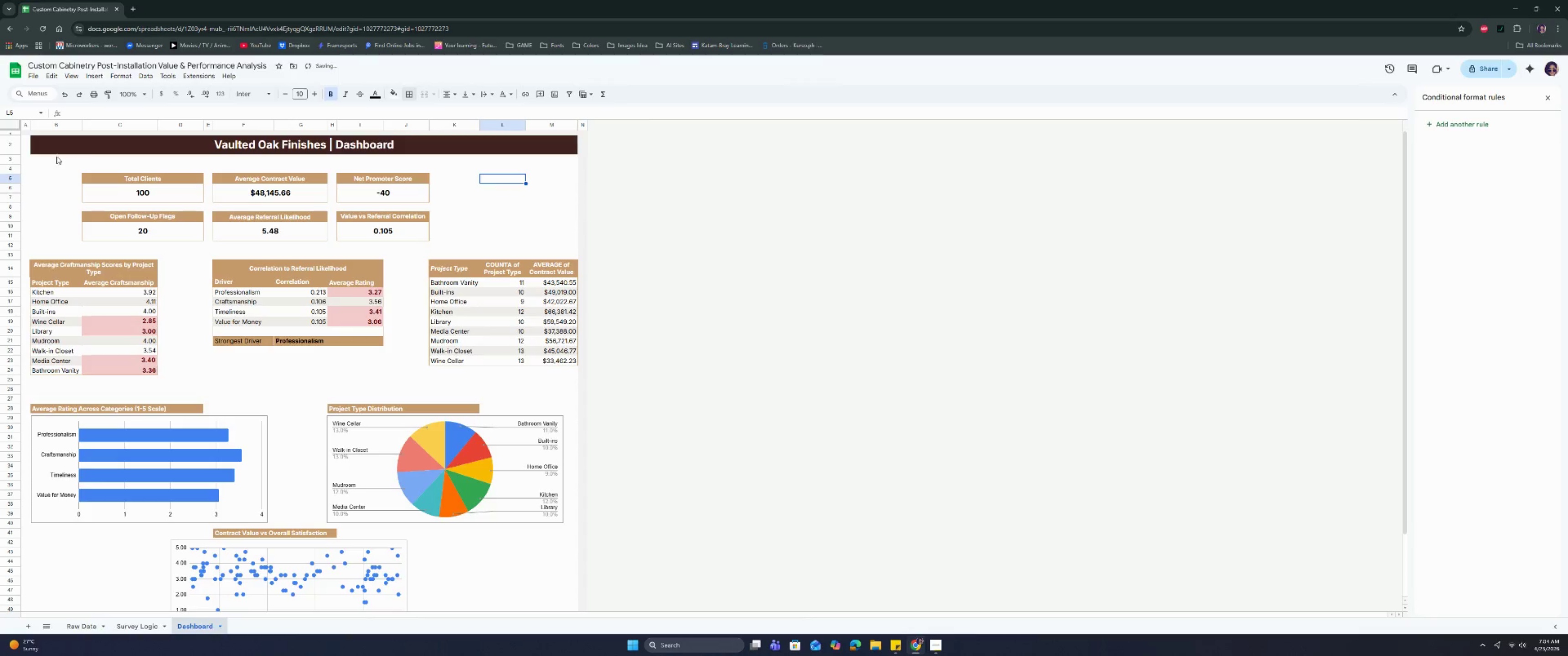 
left_click([26, 124])
 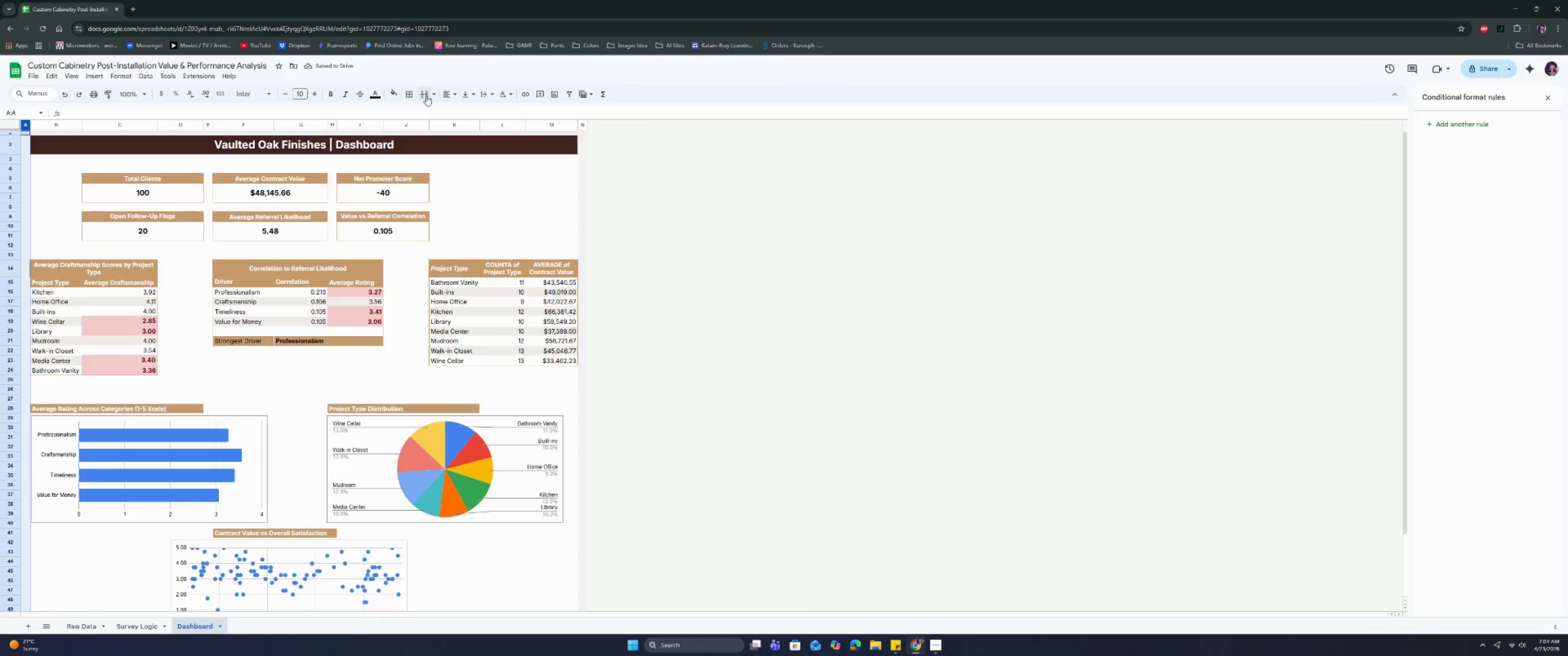 
left_click([412, 92])
 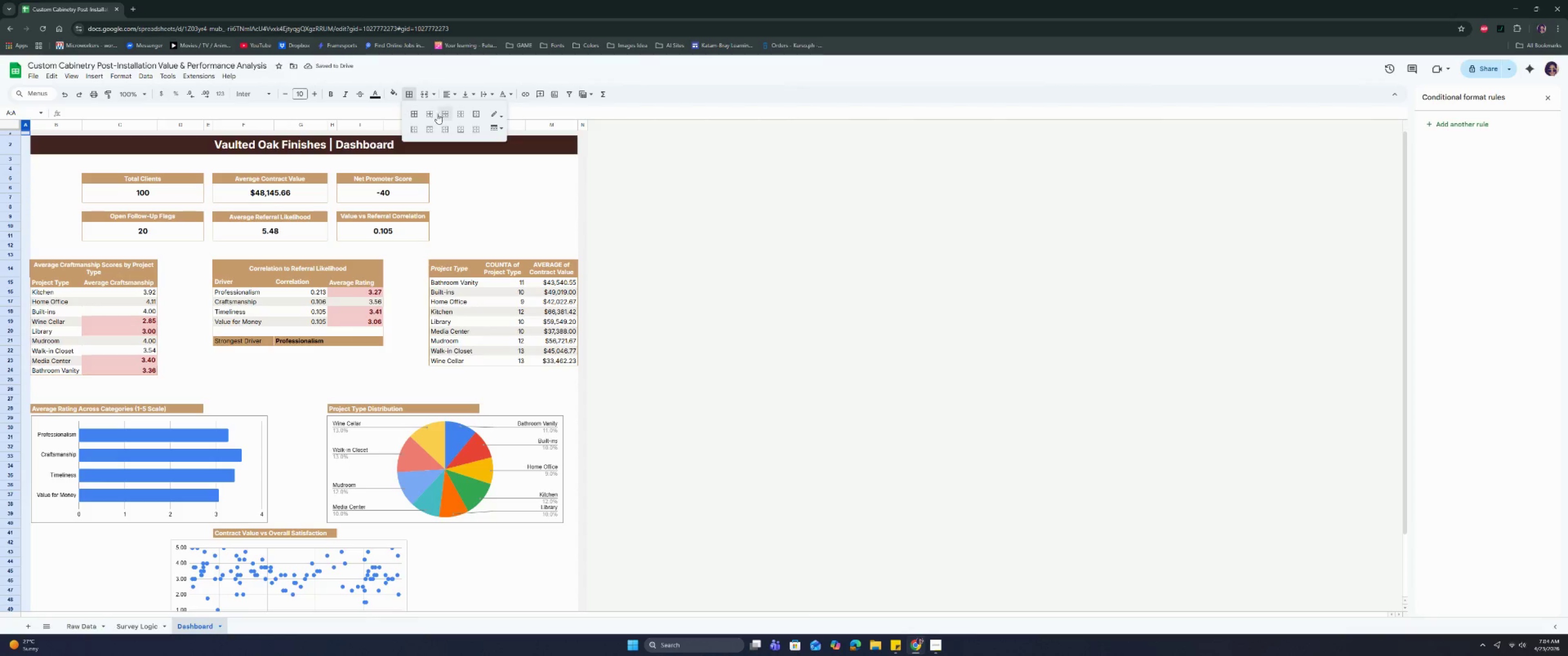 
left_click([433, 113])
 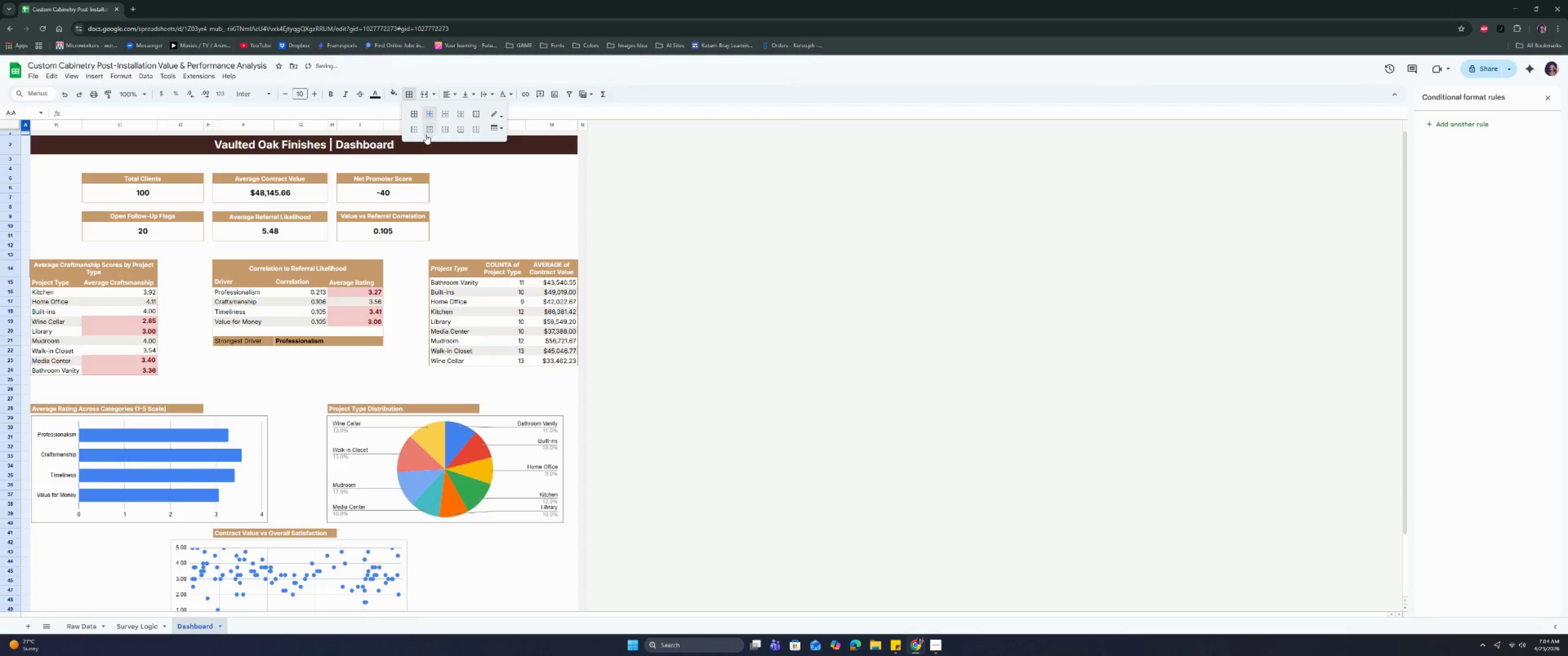 
left_click([412, 133])
 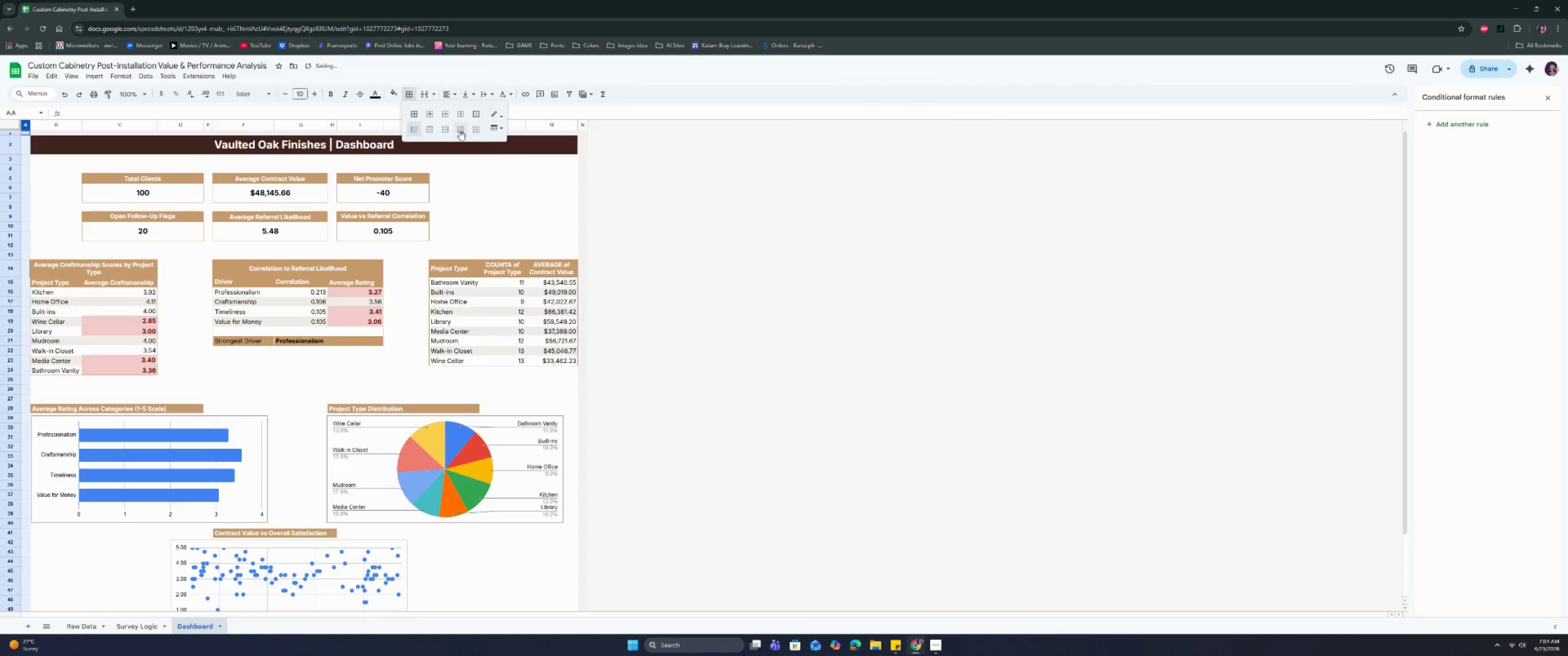 
left_click([460, 130])
 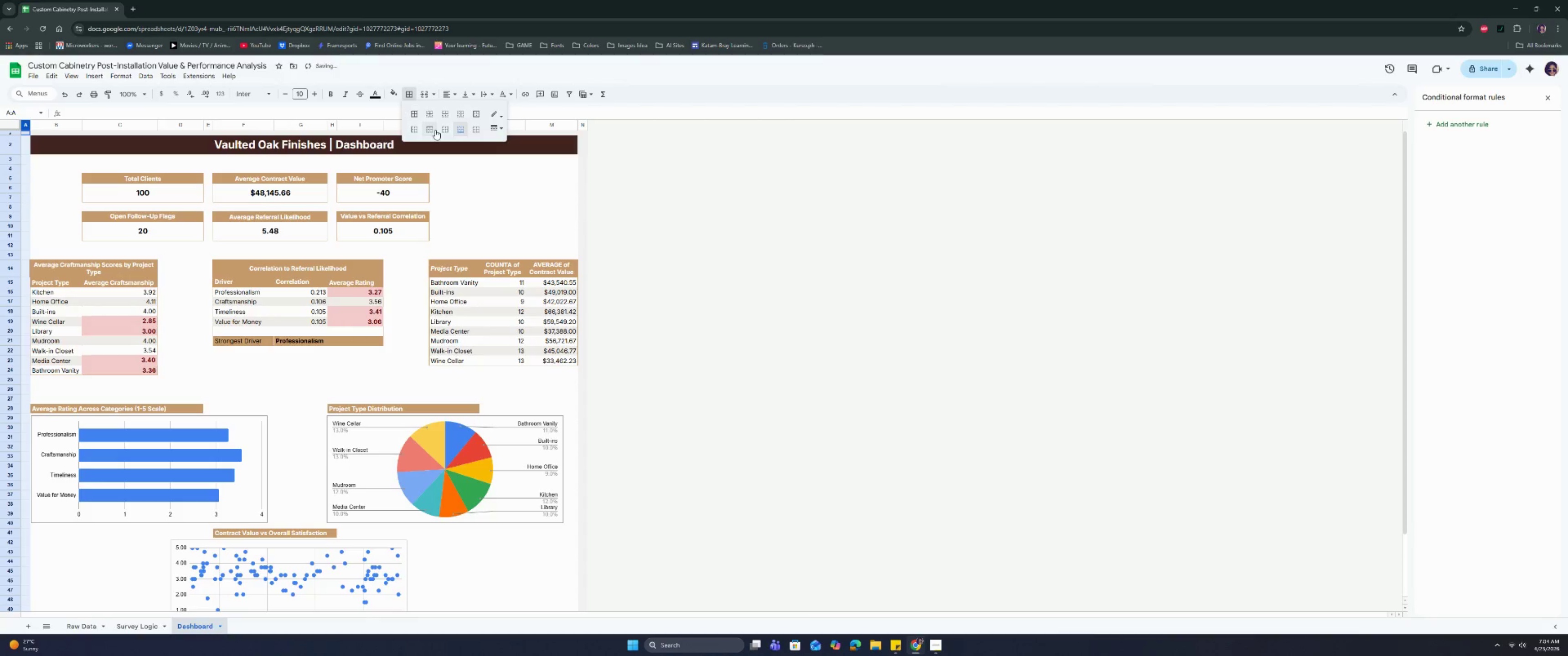 
double_click([434, 130])
 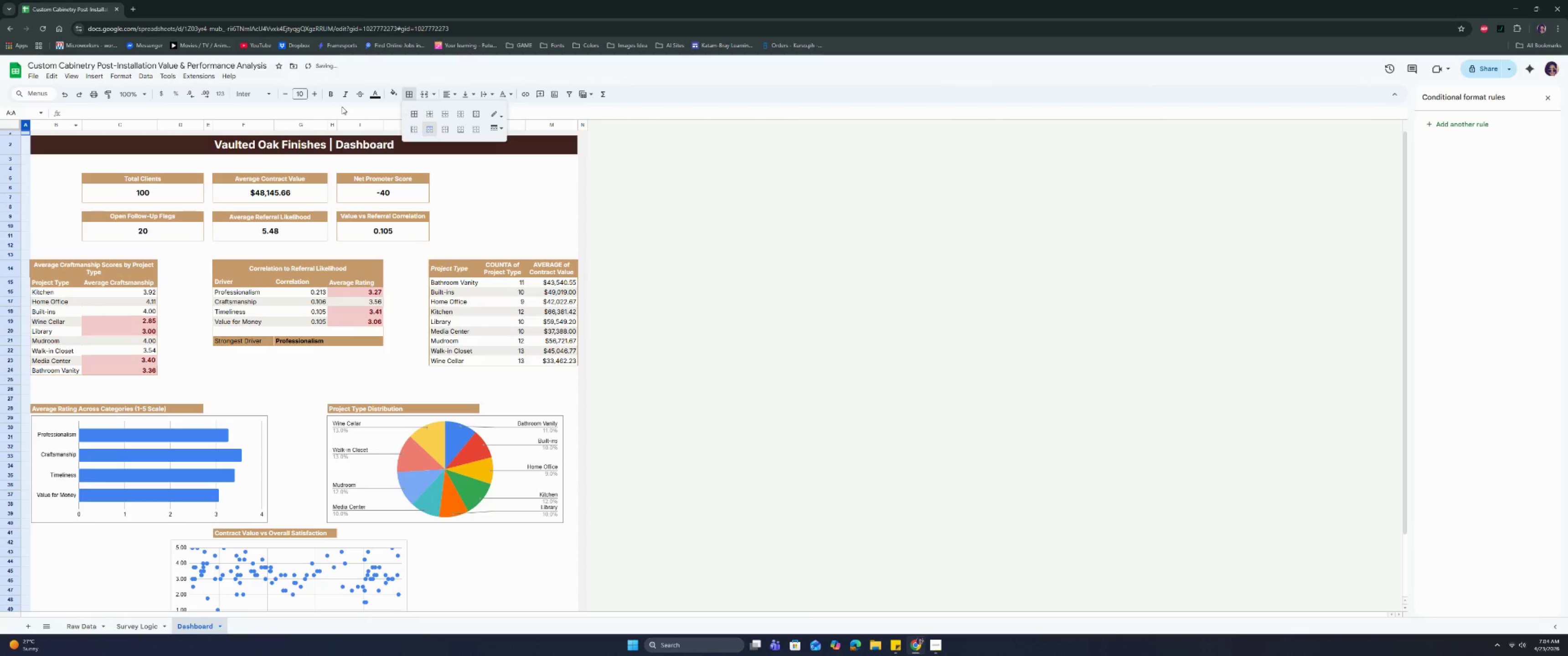 
left_click([393, 93])
 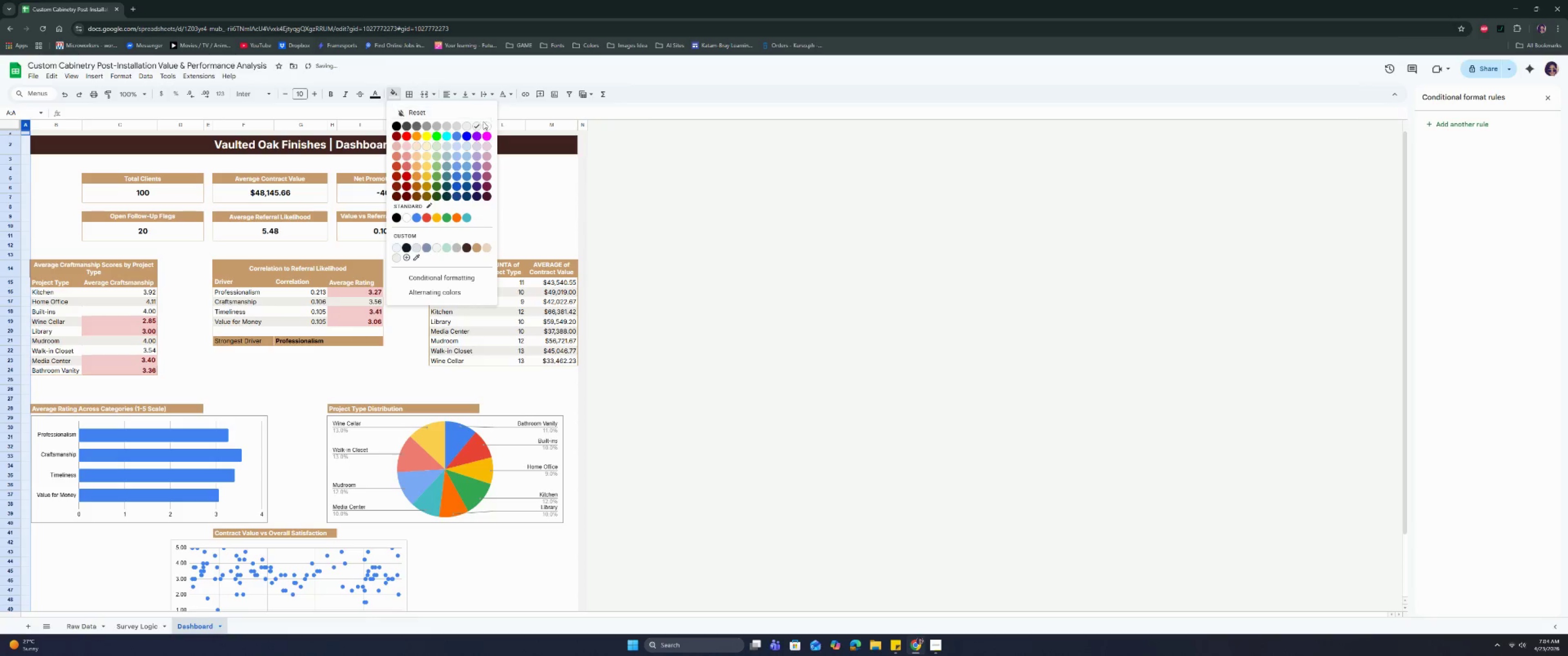 
left_click([475, 125])
 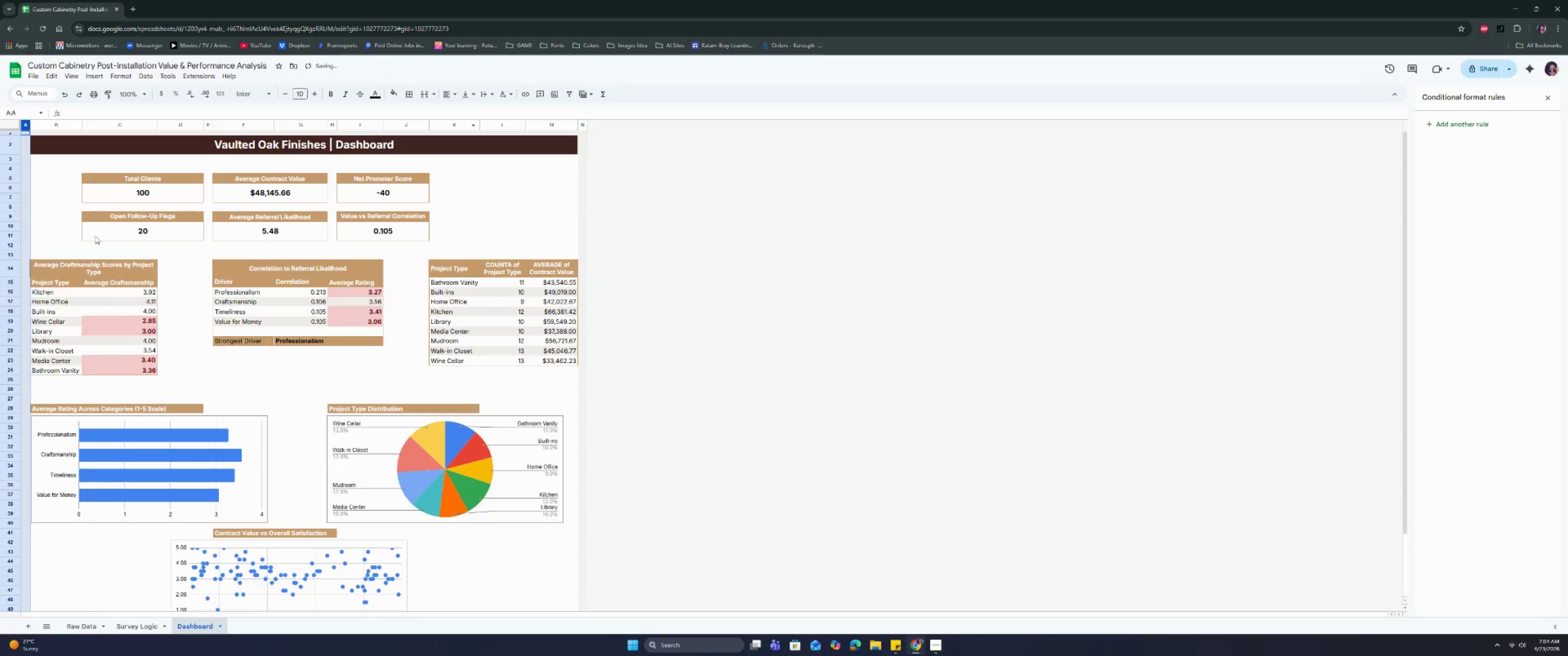 
left_click([77, 229])
 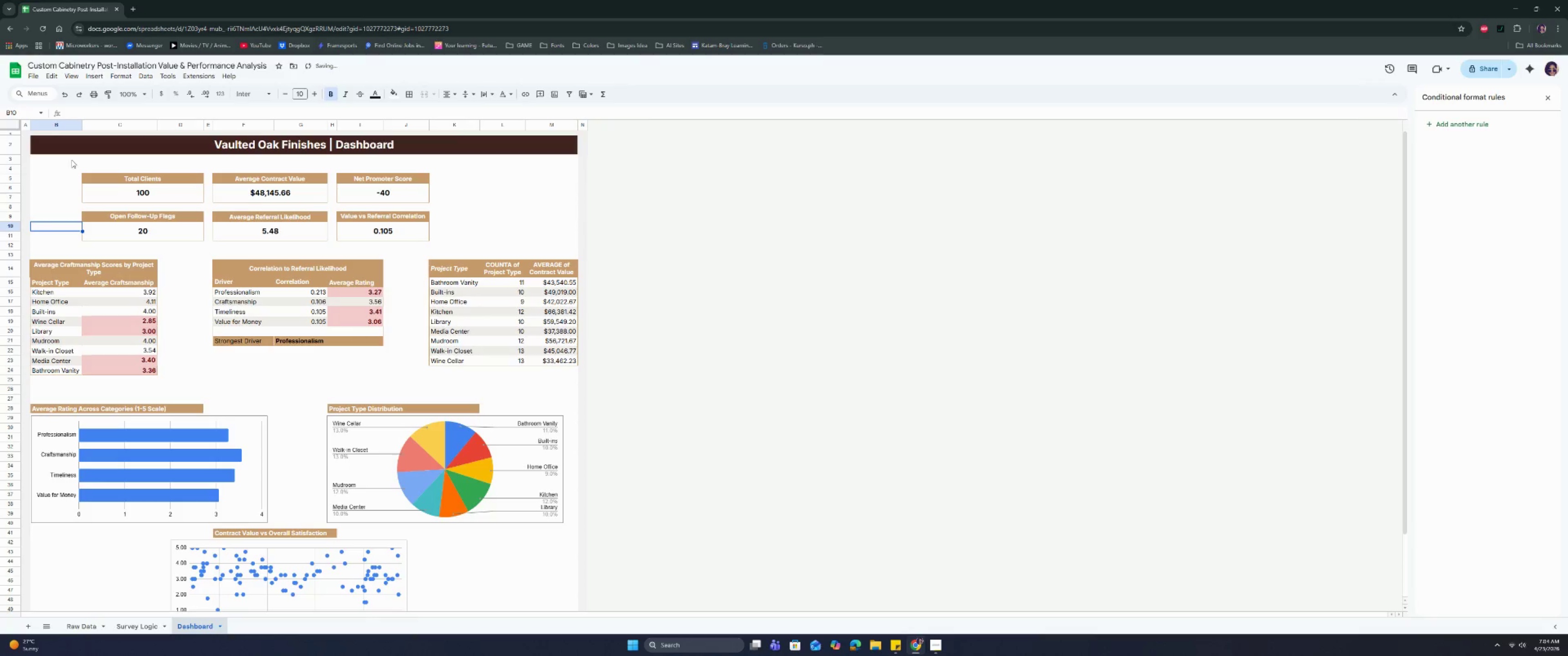 
left_click([68, 141])
 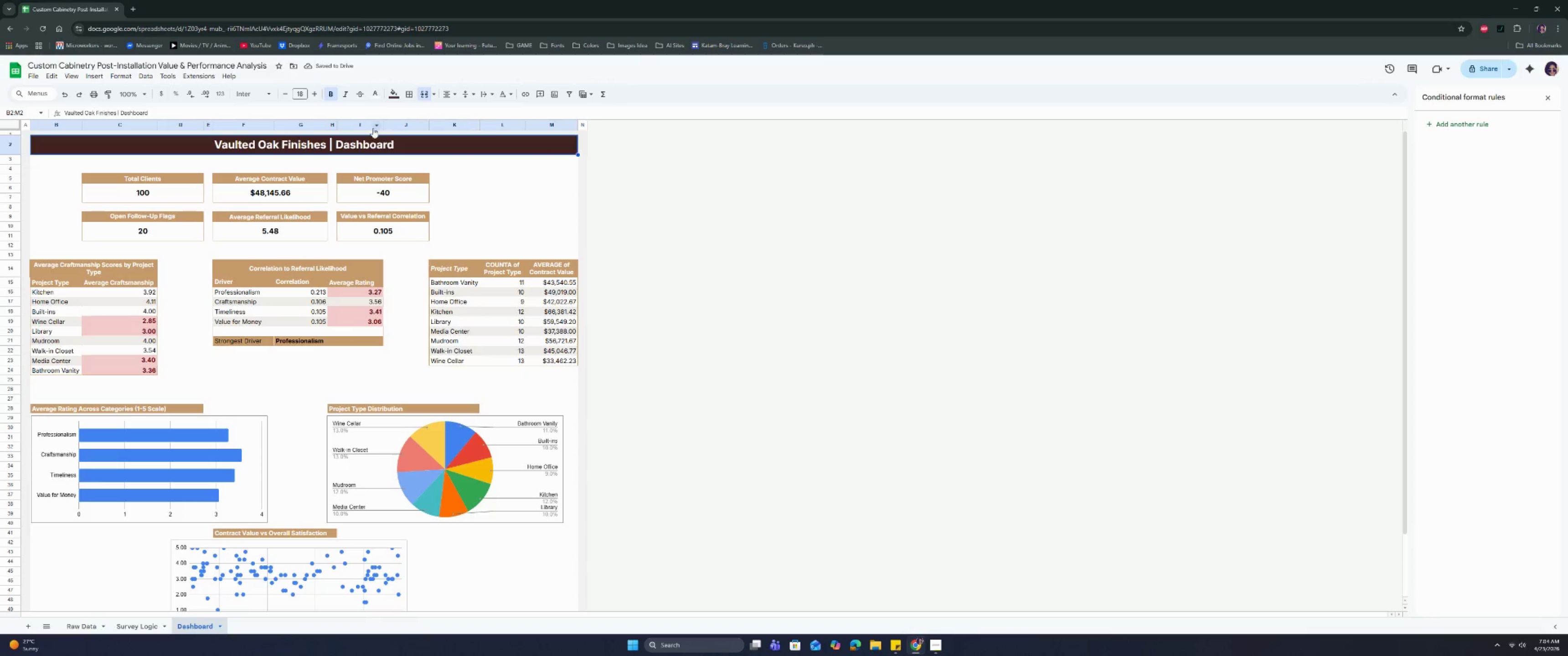 
scroll: coordinate [289, 346], scroll_direction: down, amount: 9.0
 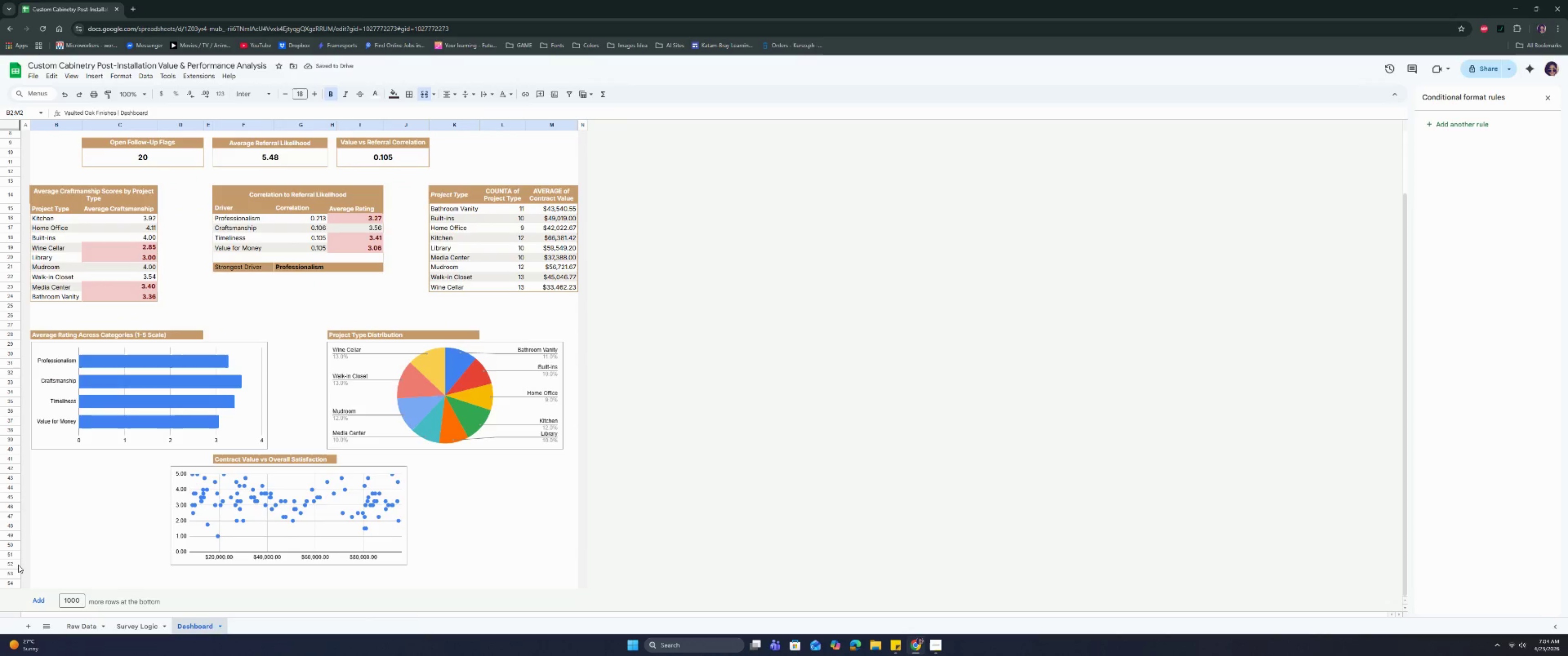 
left_click([15, 572])
 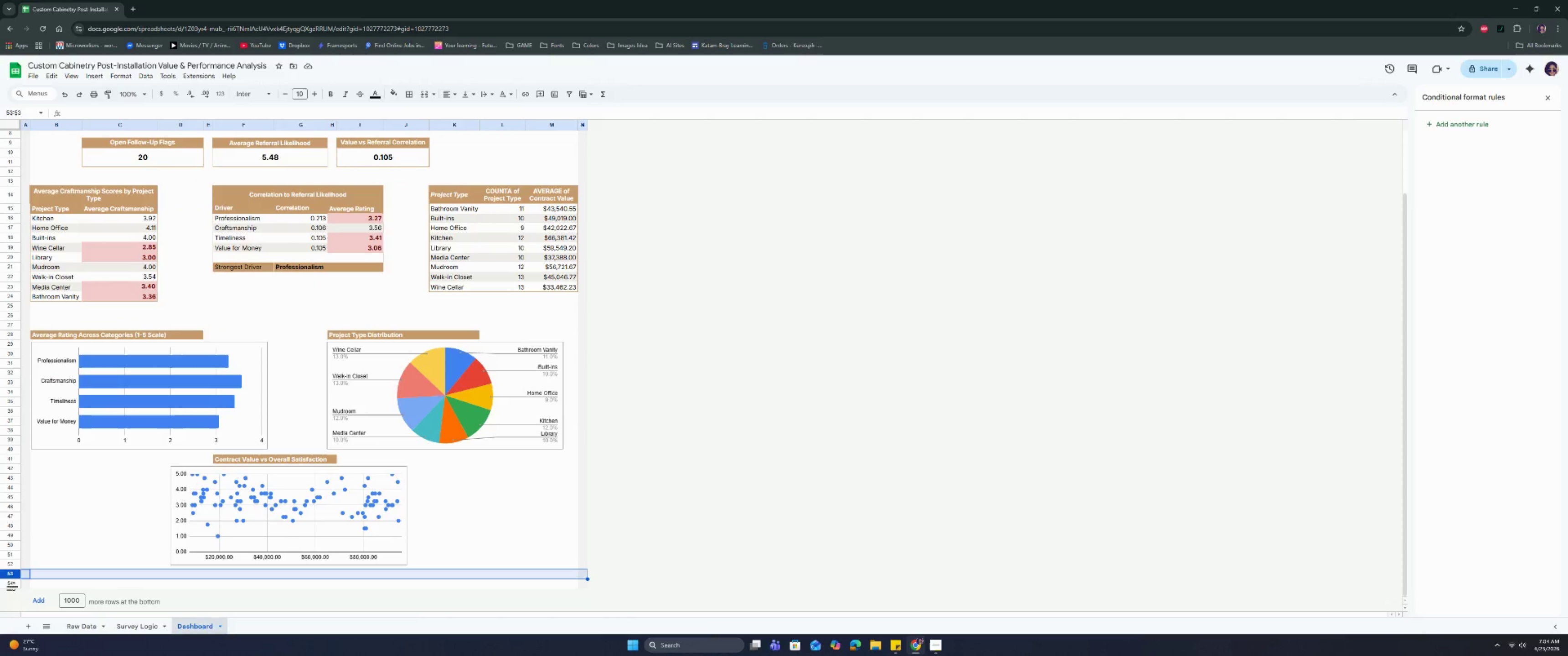 
left_click([14, 584])
 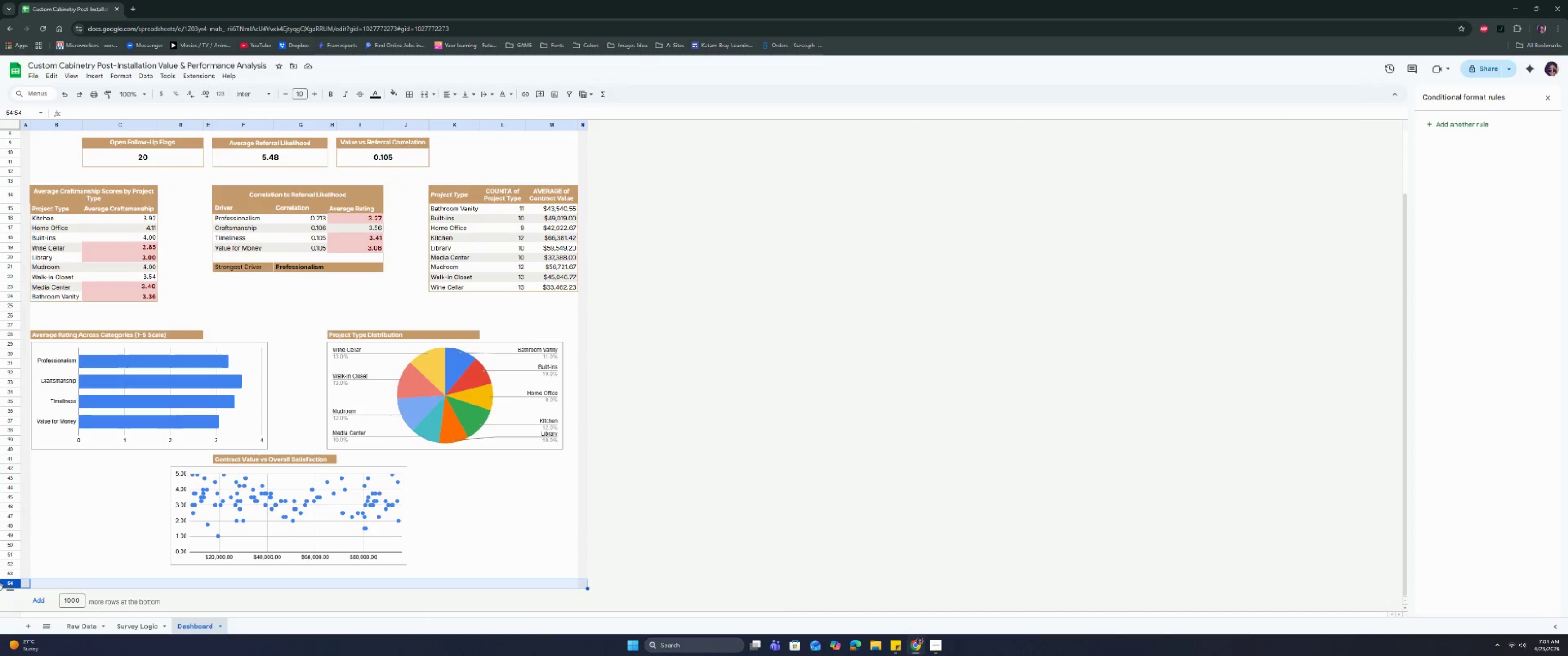 
double_click([15, 575])
 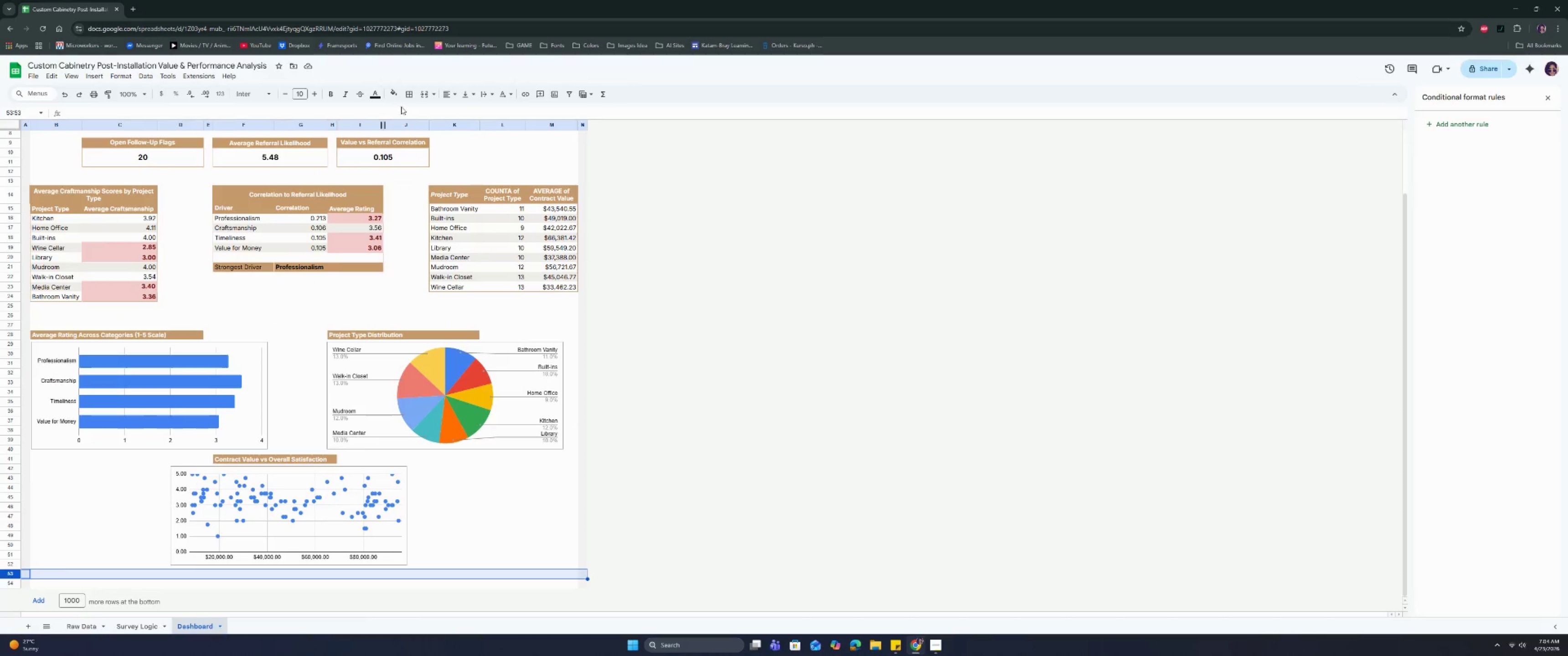 
left_click([399, 92])
 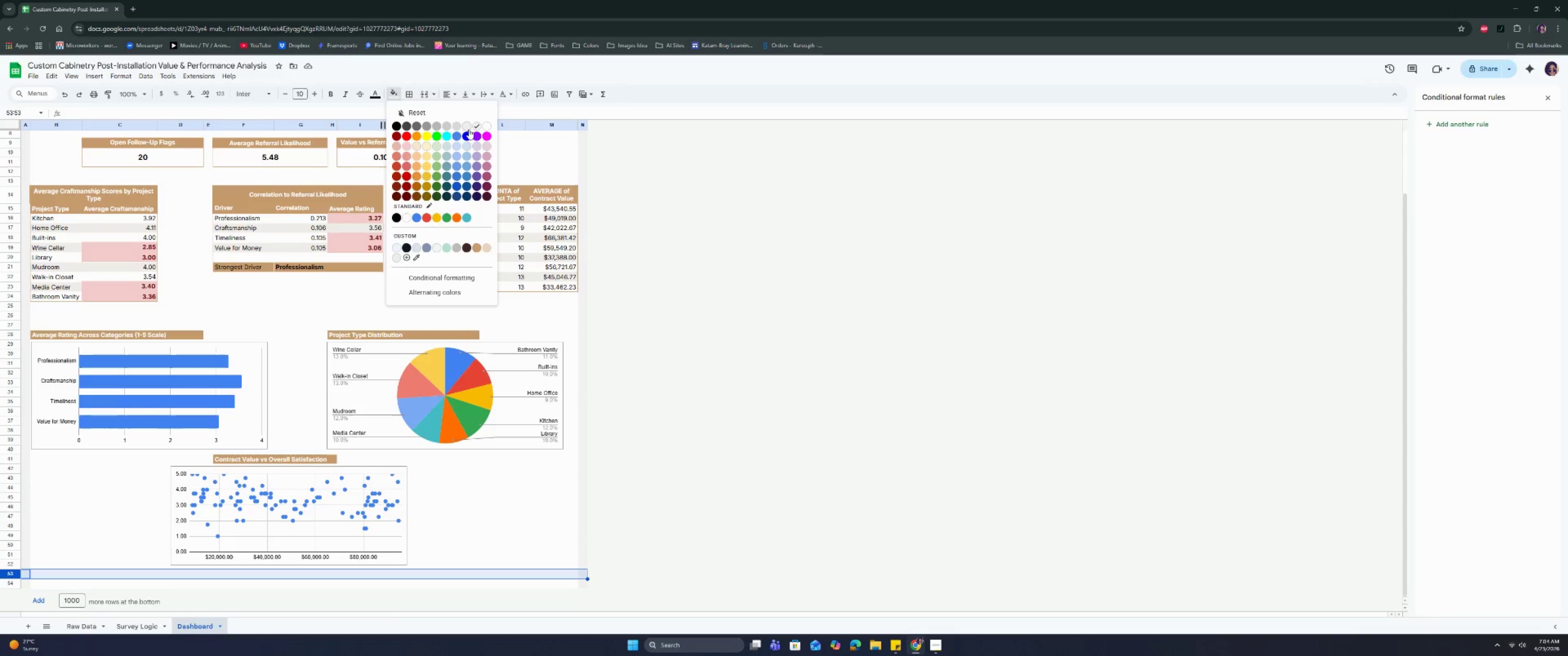 
left_click([474, 125])
 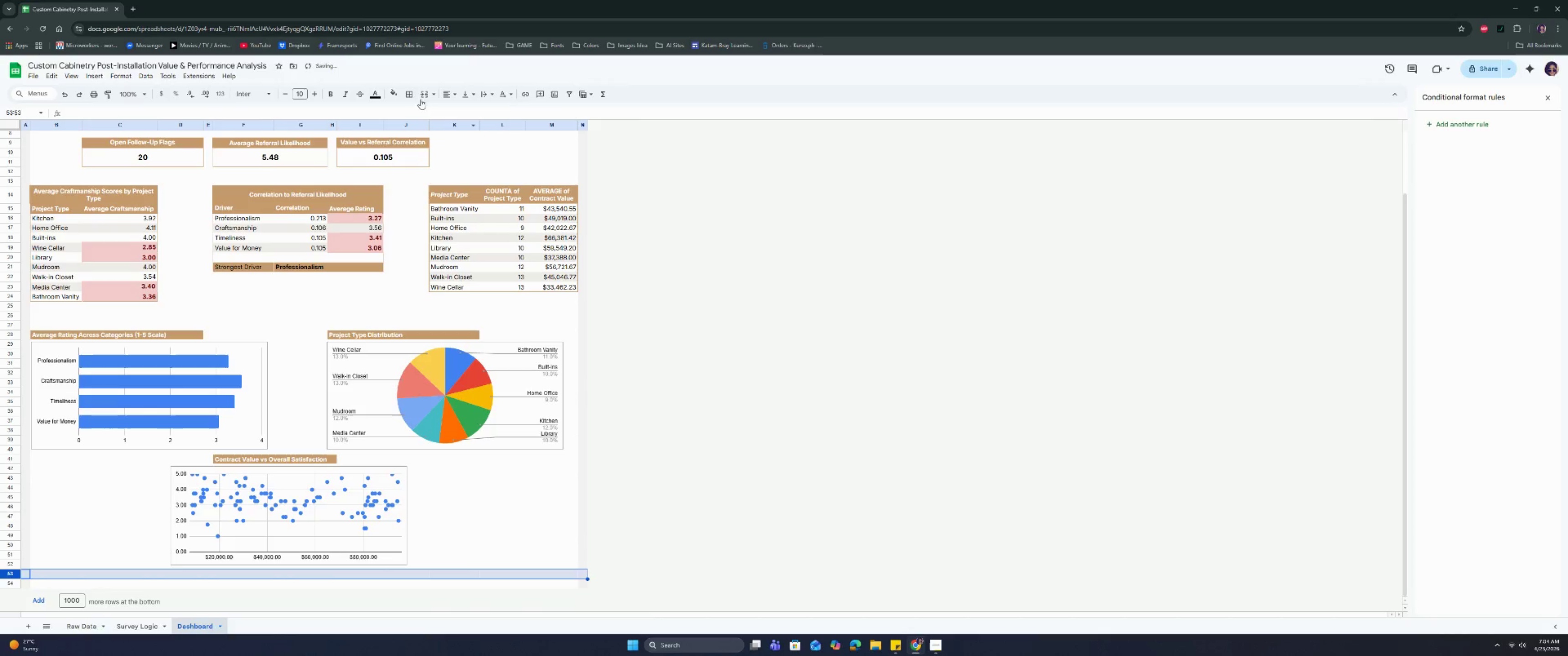 
left_click([413, 94])
 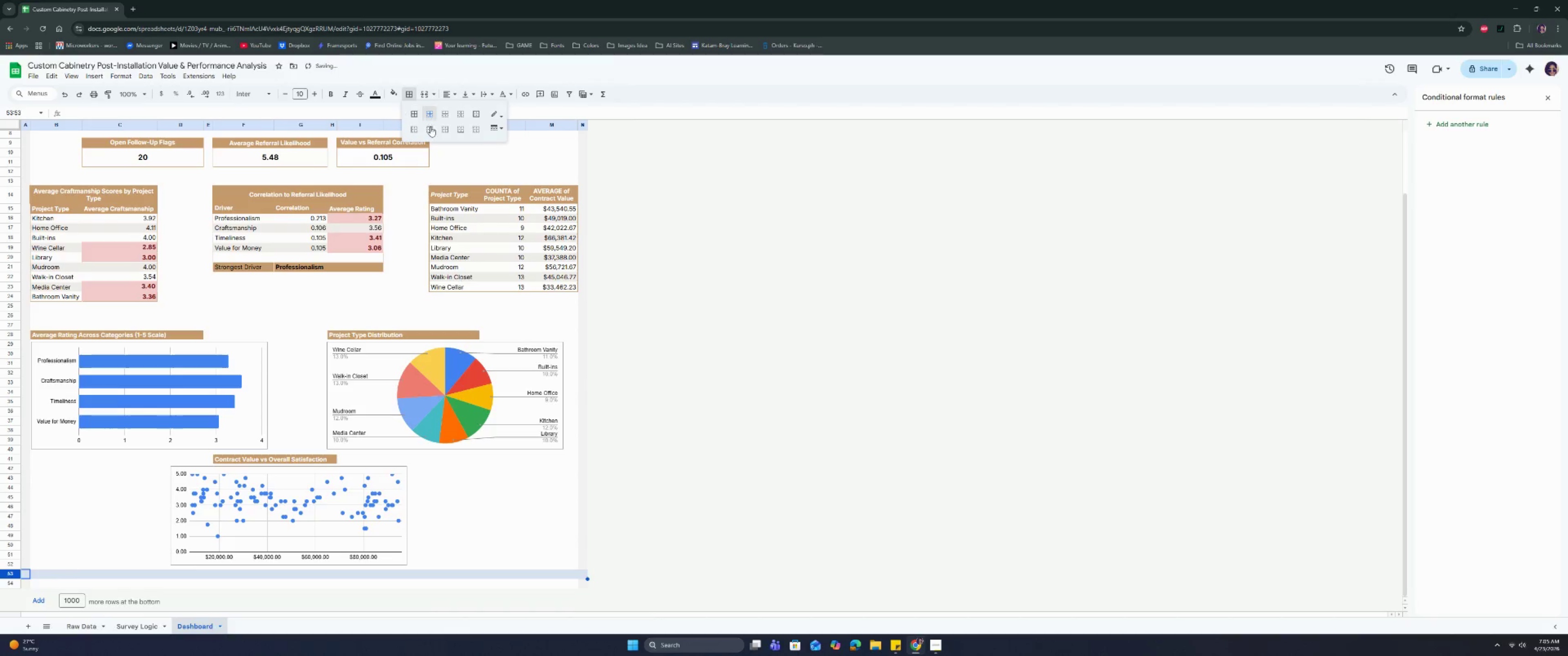 
left_click([413, 131])
 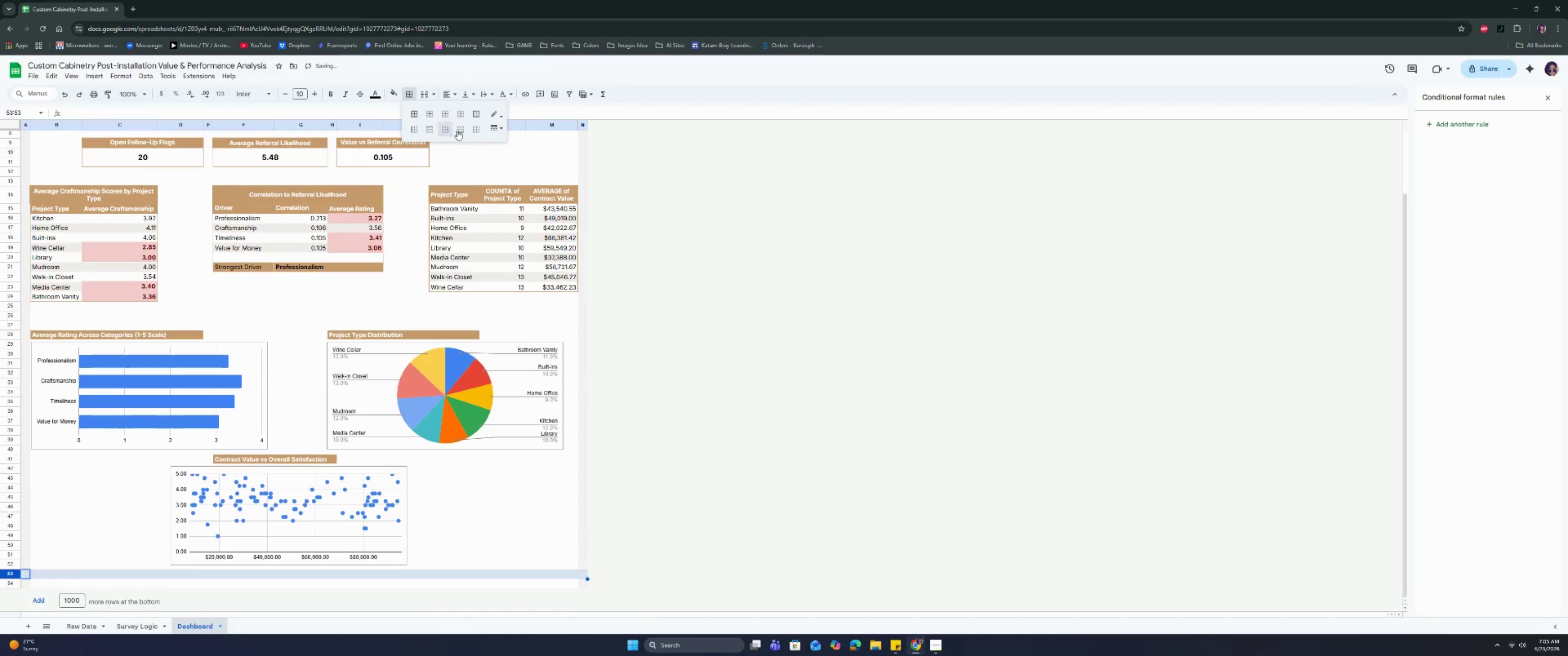 
double_click([459, 130])
 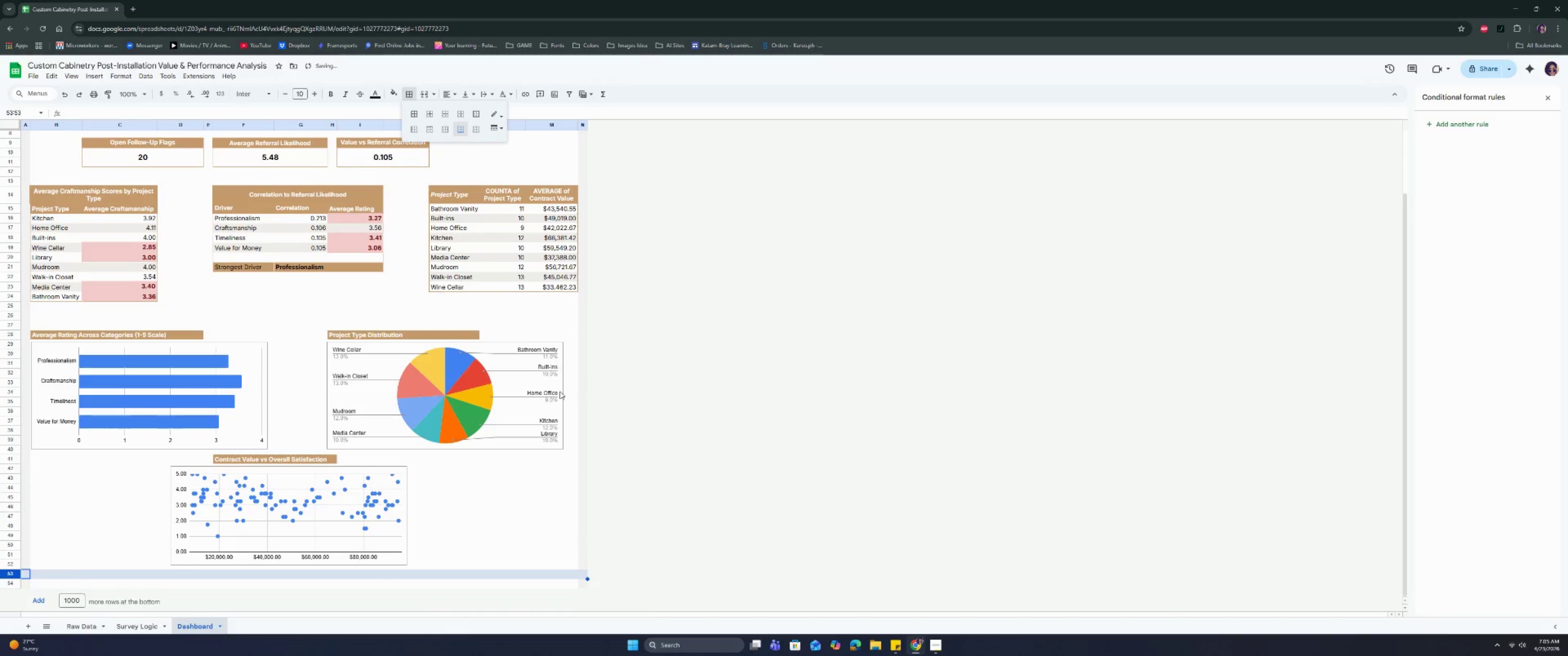 
left_click([548, 445])
 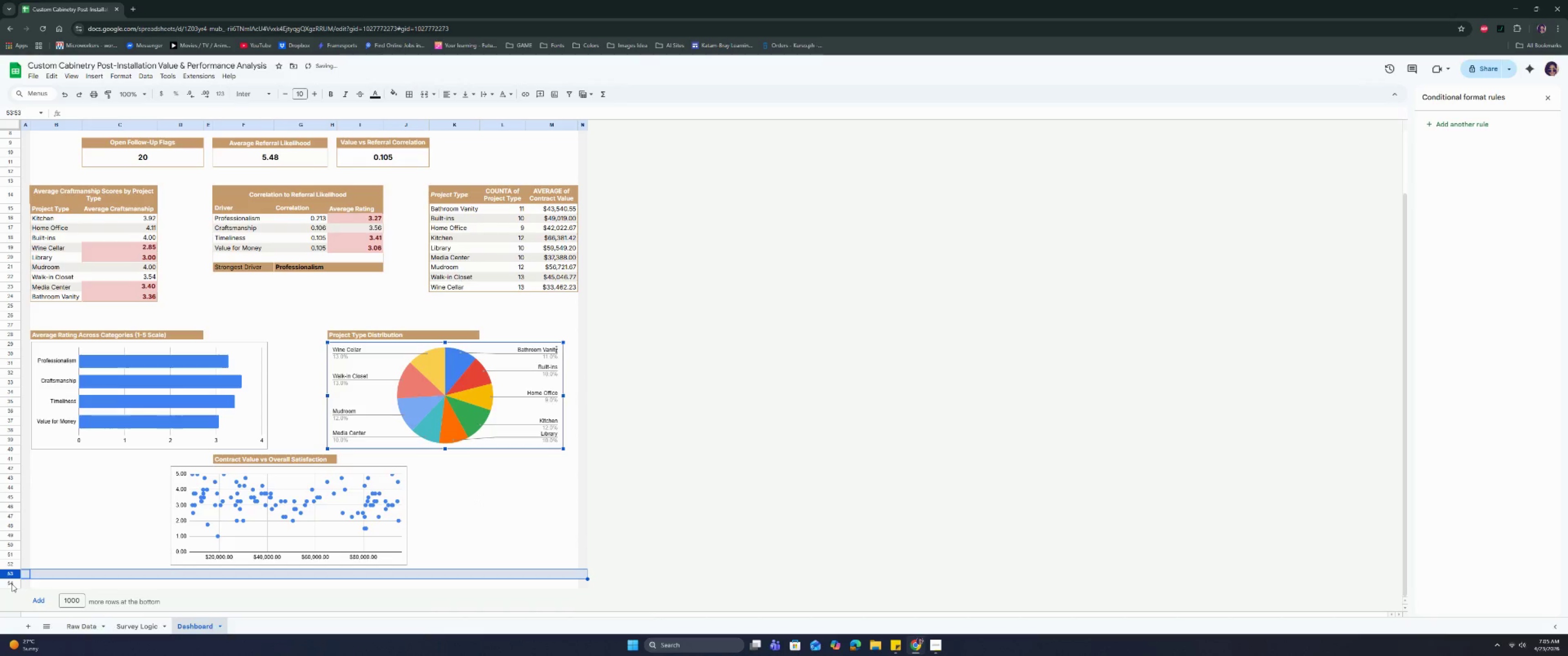 
left_click([12, 584])
 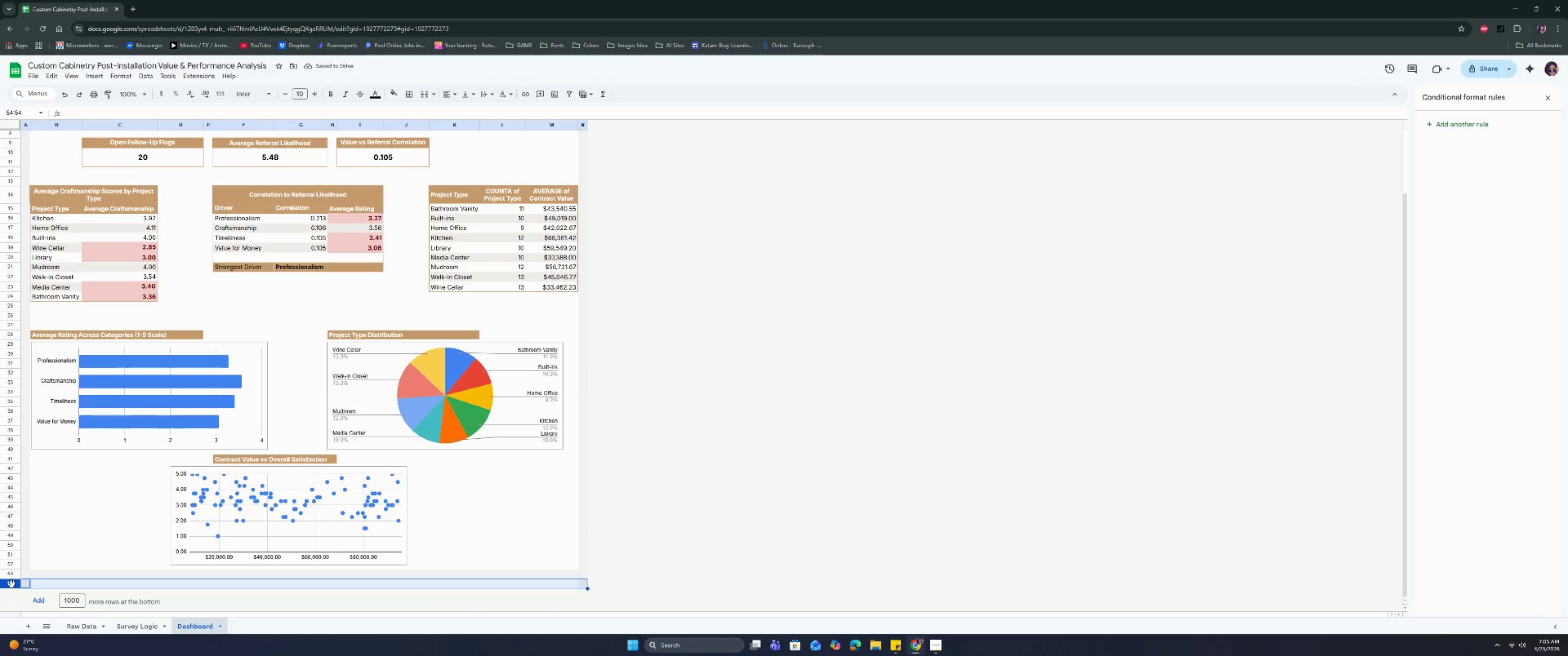 
right_click([12, 584])
 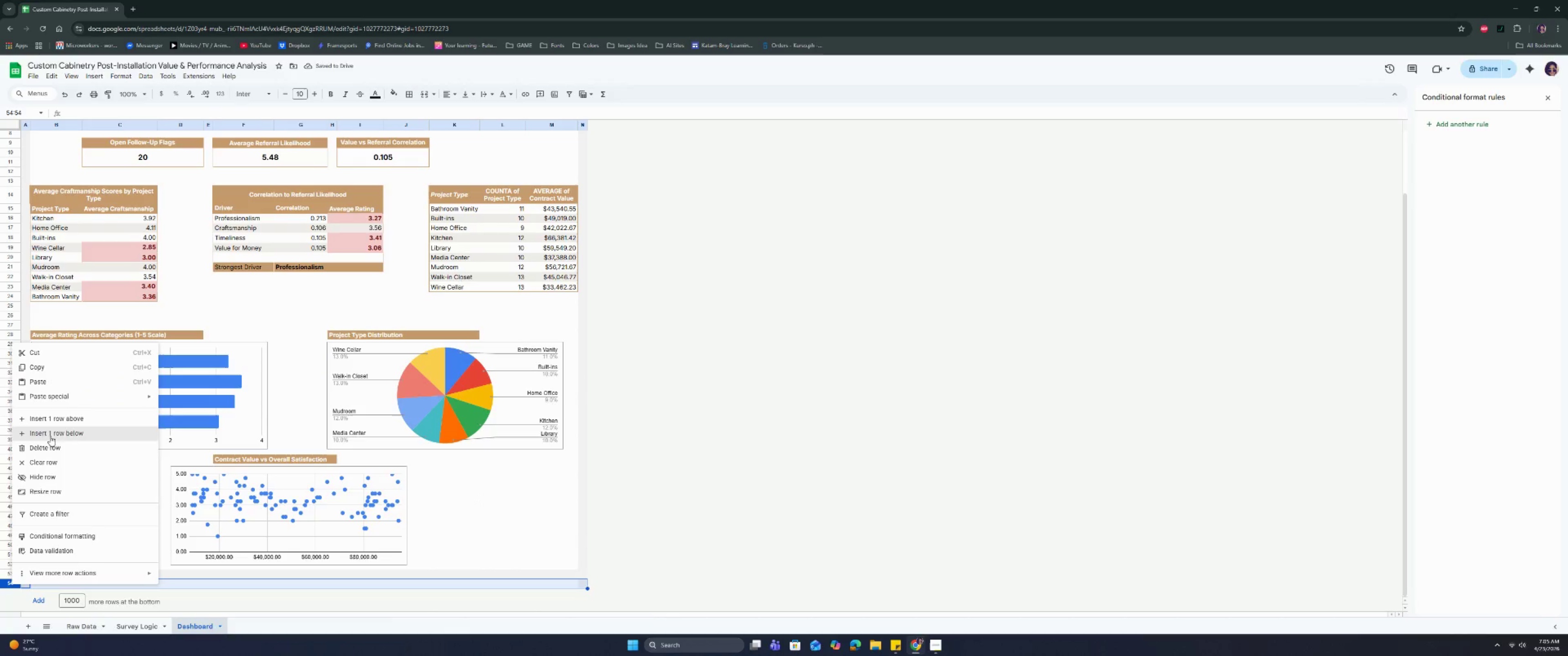 
left_click([48, 442])
 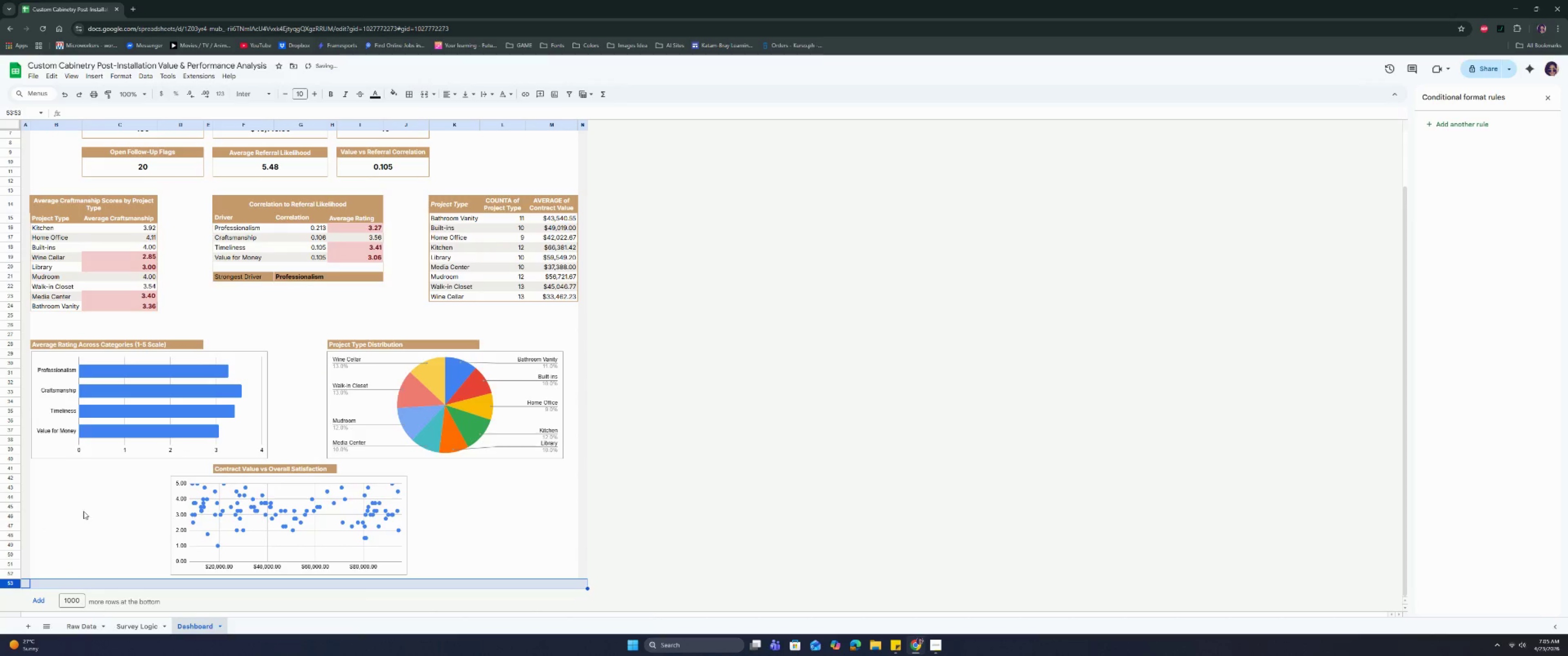 
left_click([89, 559])
 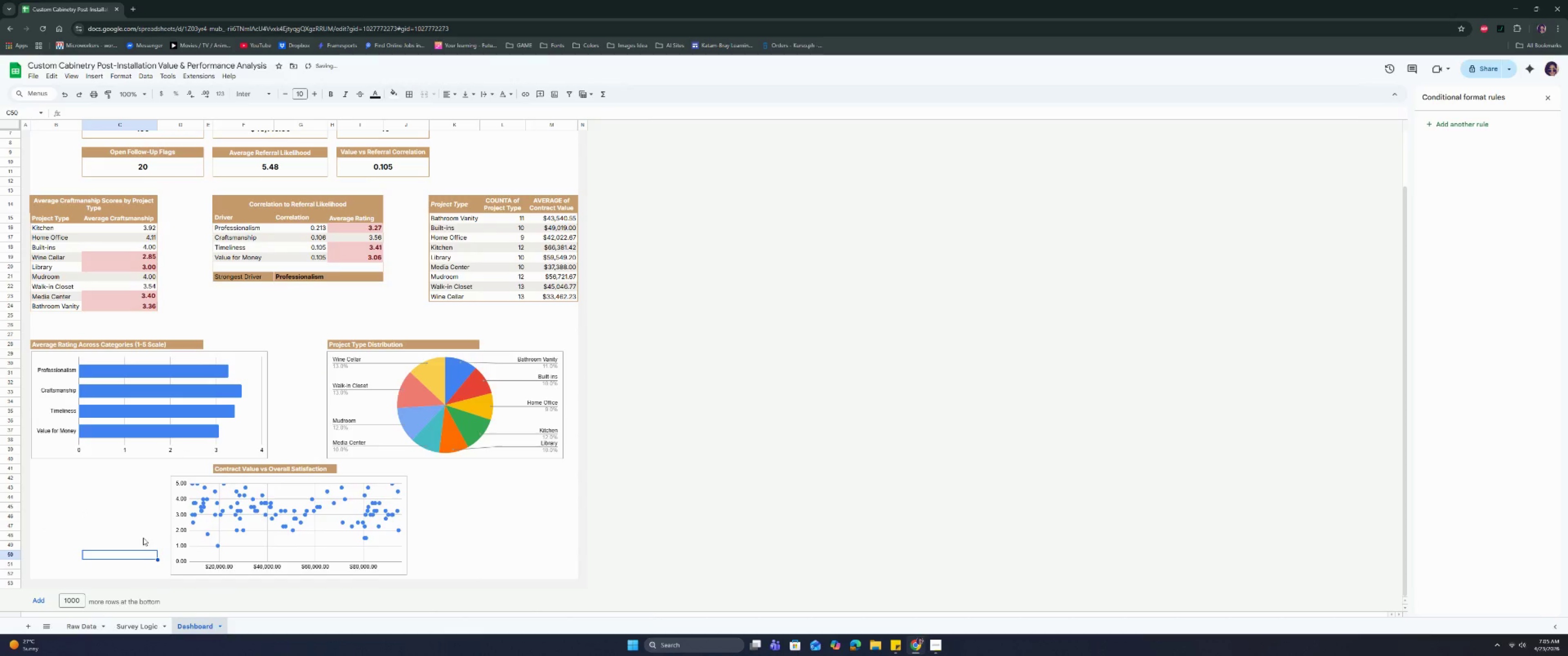 
scroll: coordinate [143, 538], scroll_direction: up, amount: 5.0
 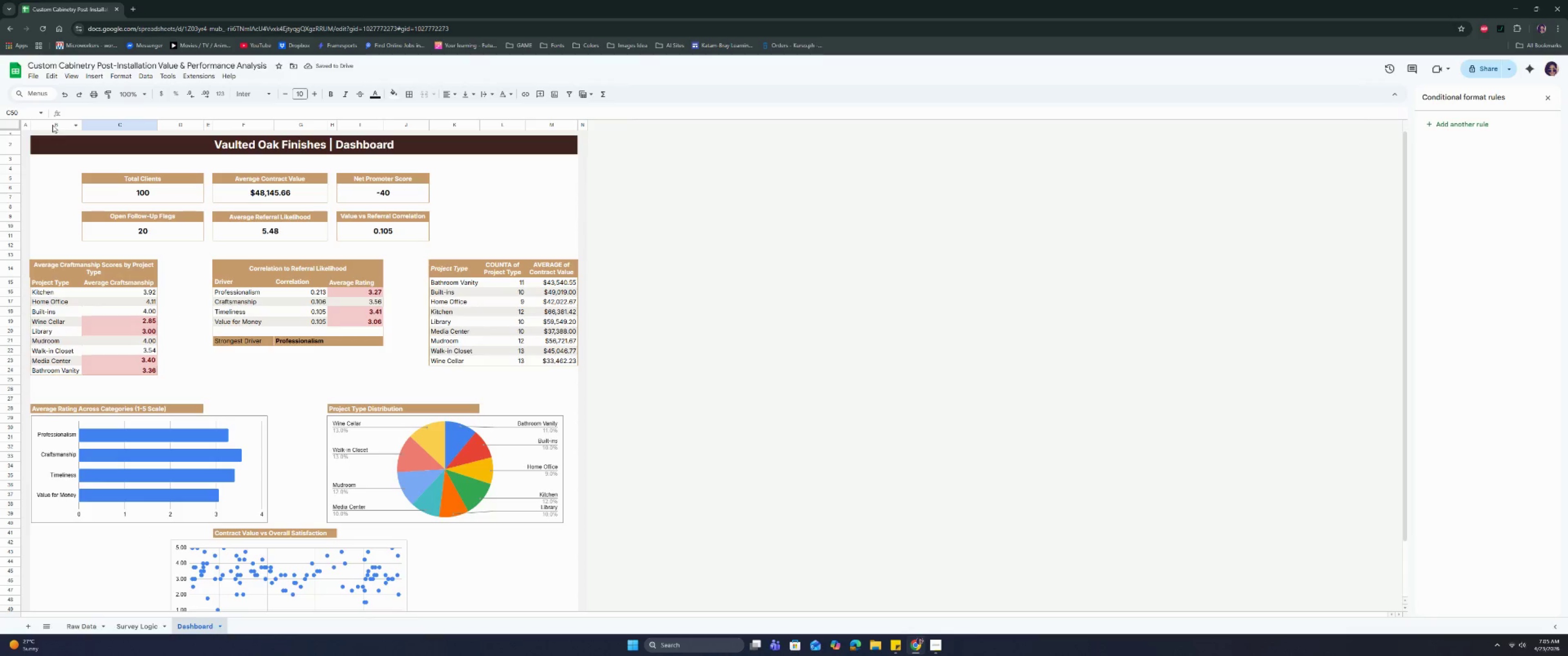 
left_click([33, 78])
 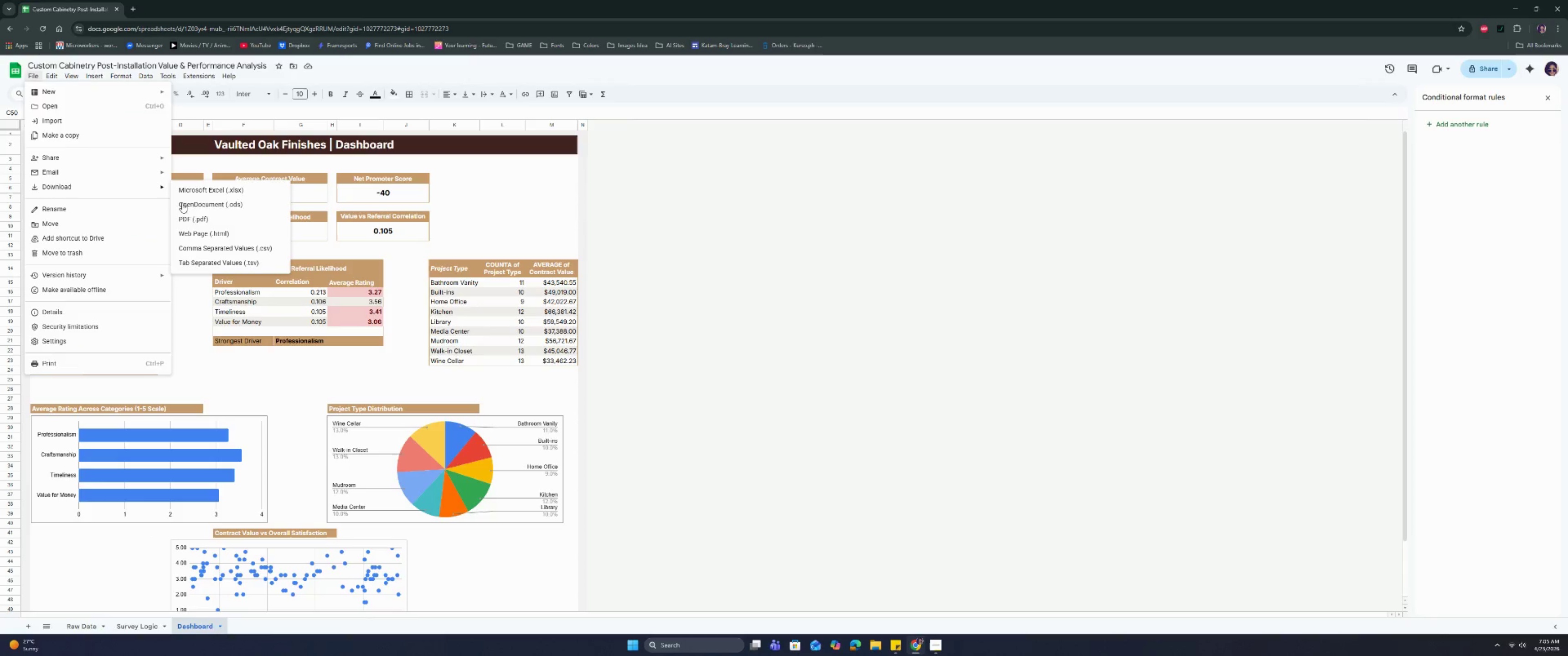 
left_click([192, 215])
 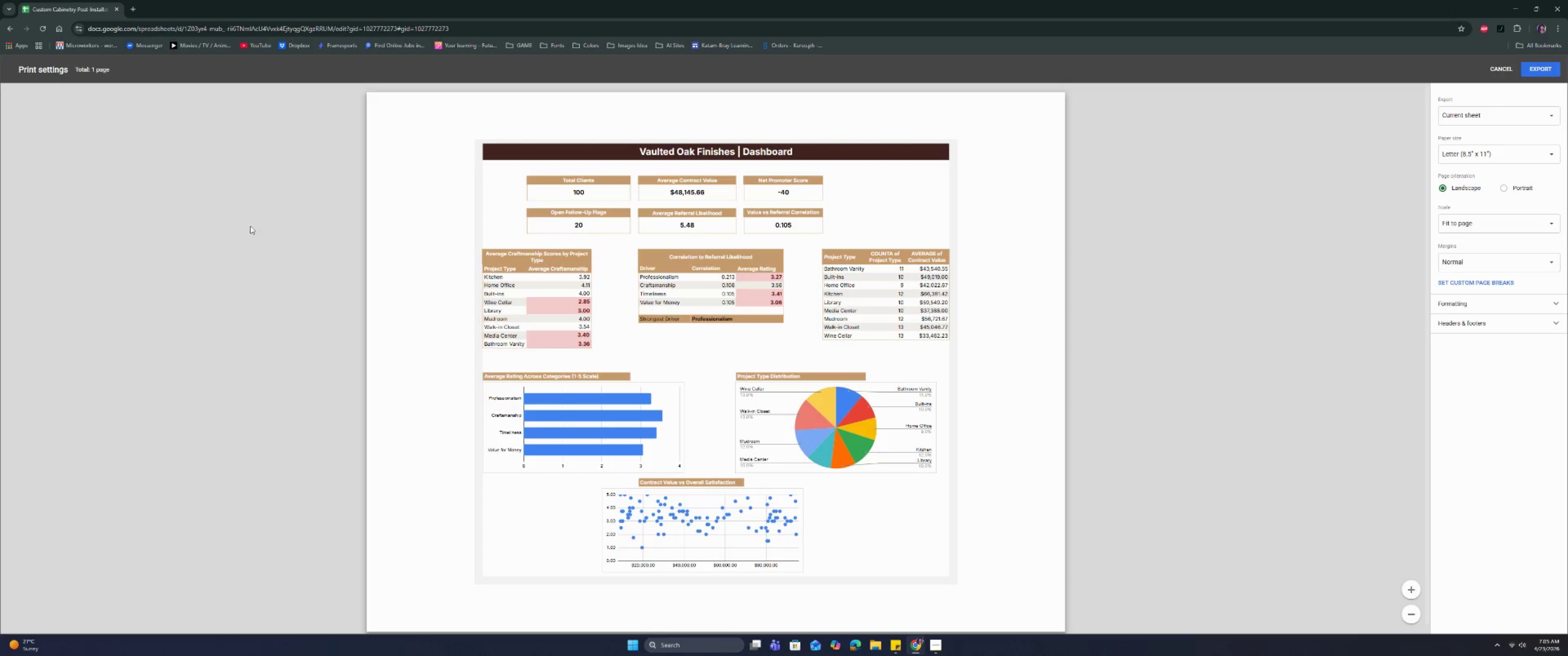 
scroll: coordinate [372, 282], scroll_direction: down, amount: 2.0
 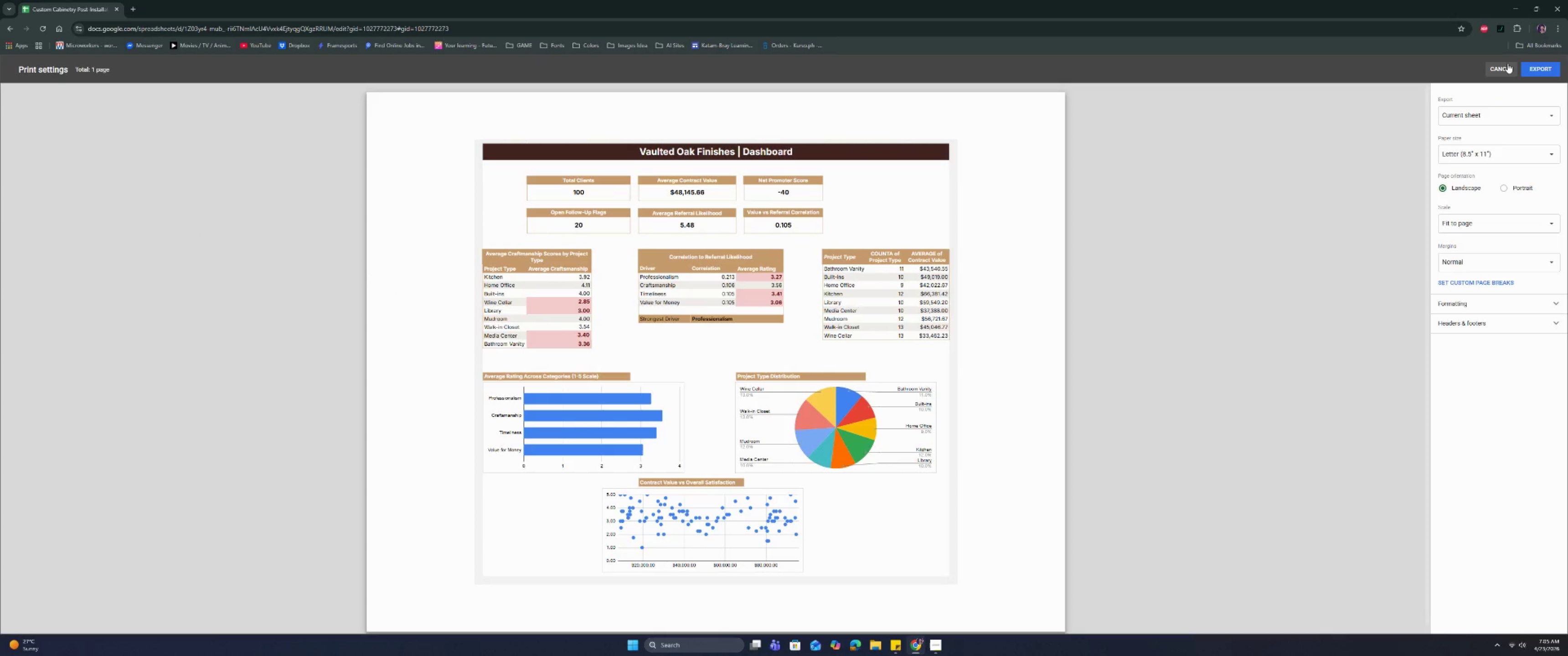 
left_click([1507, 63])
 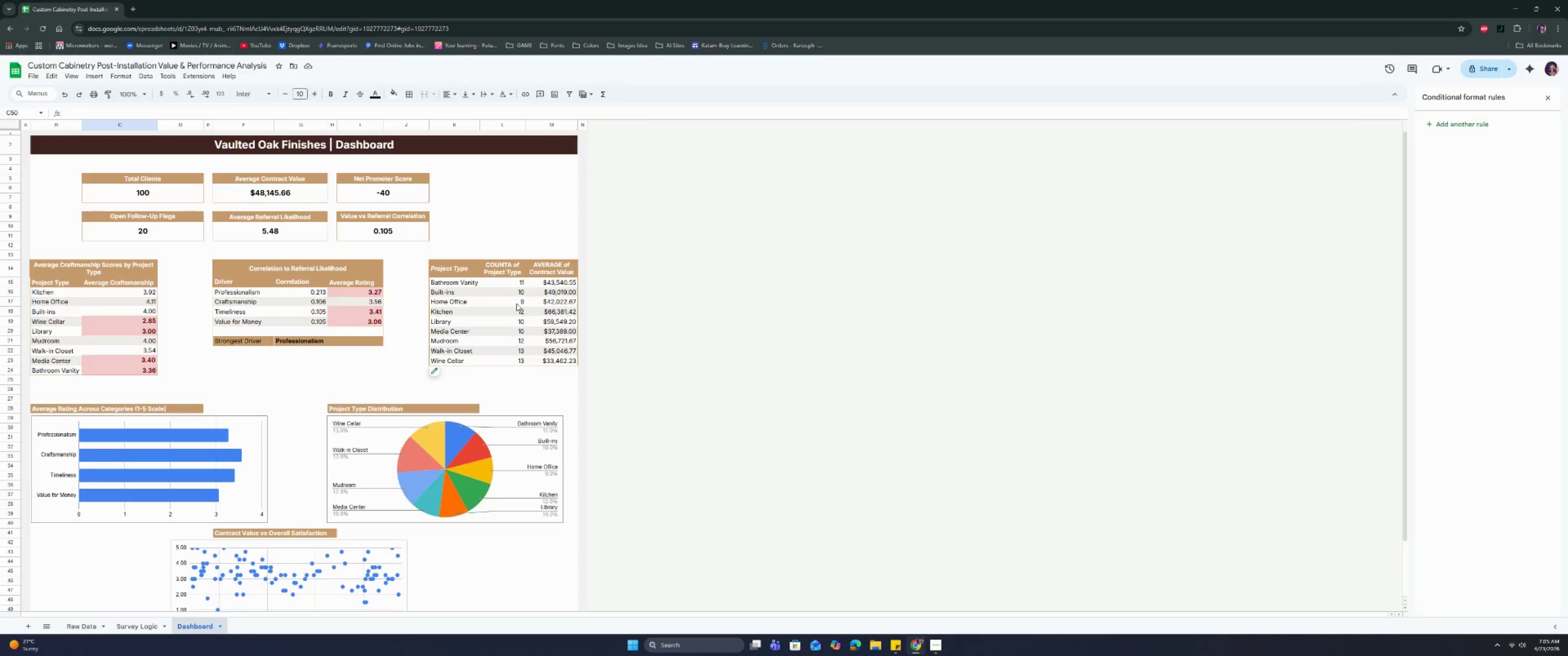 
left_click([252, 458])
 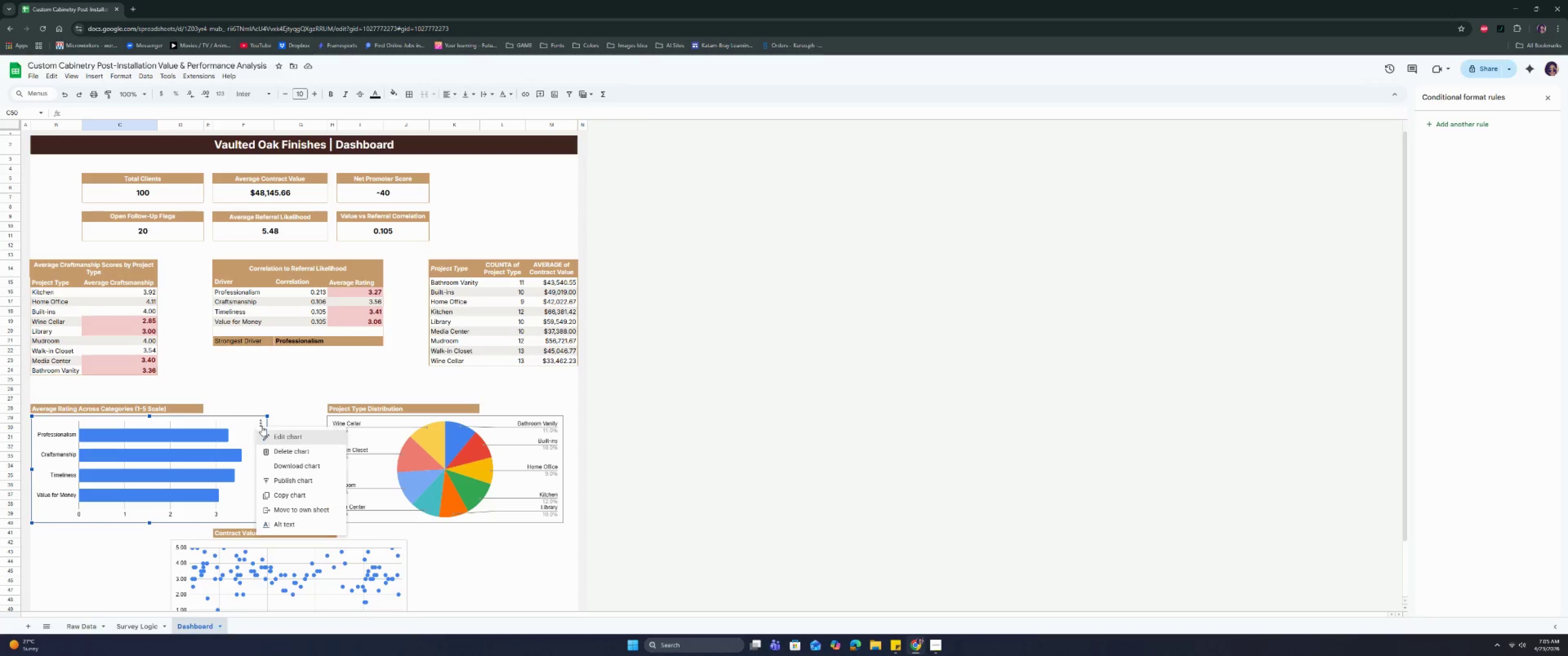 
double_click([285, 436])
 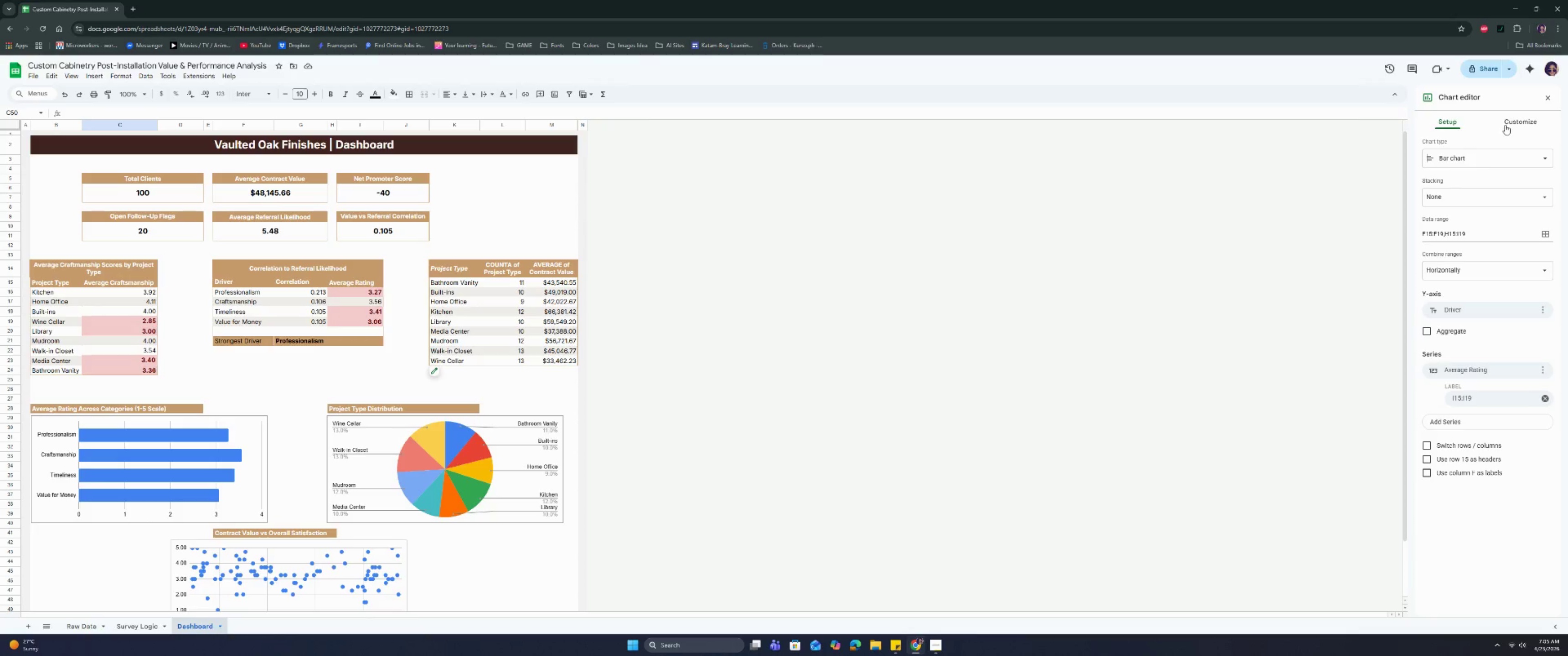 
double_click([1449, 147])
 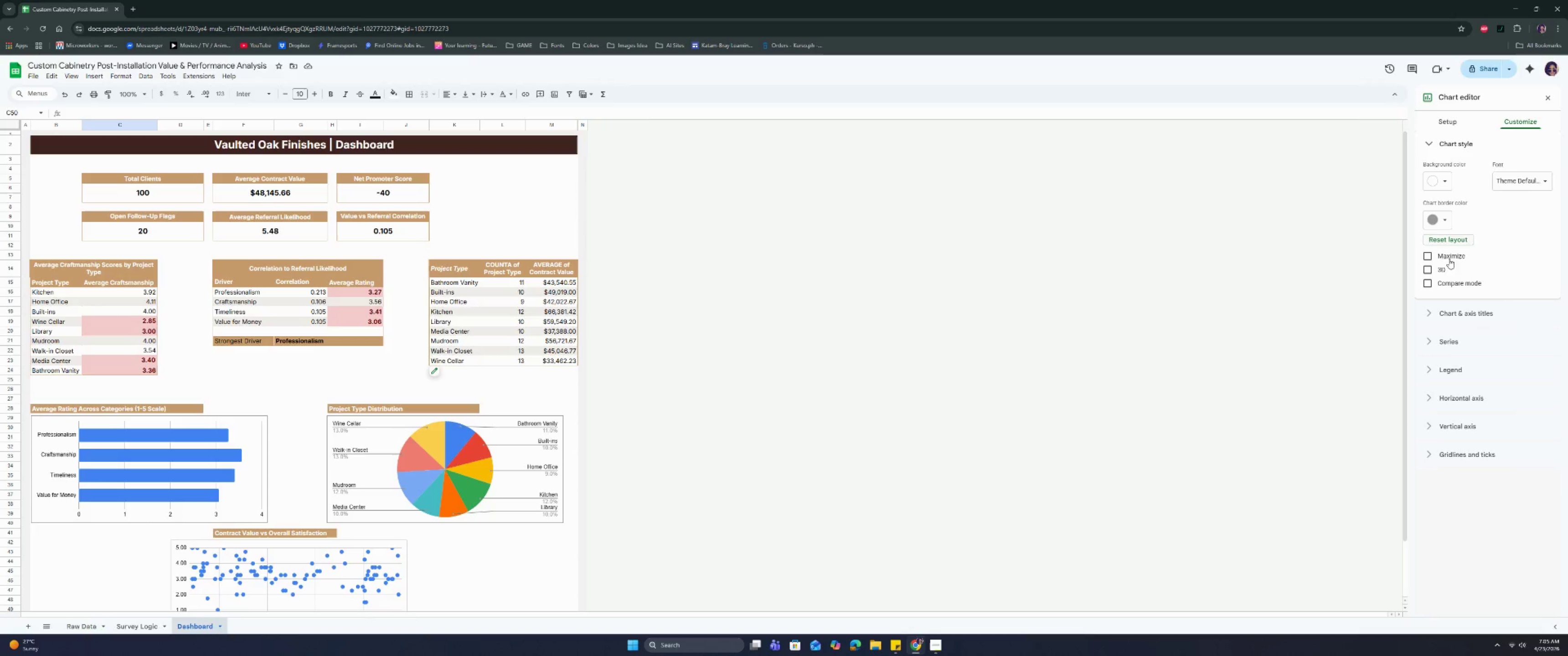 
left_click([1449, 269])
 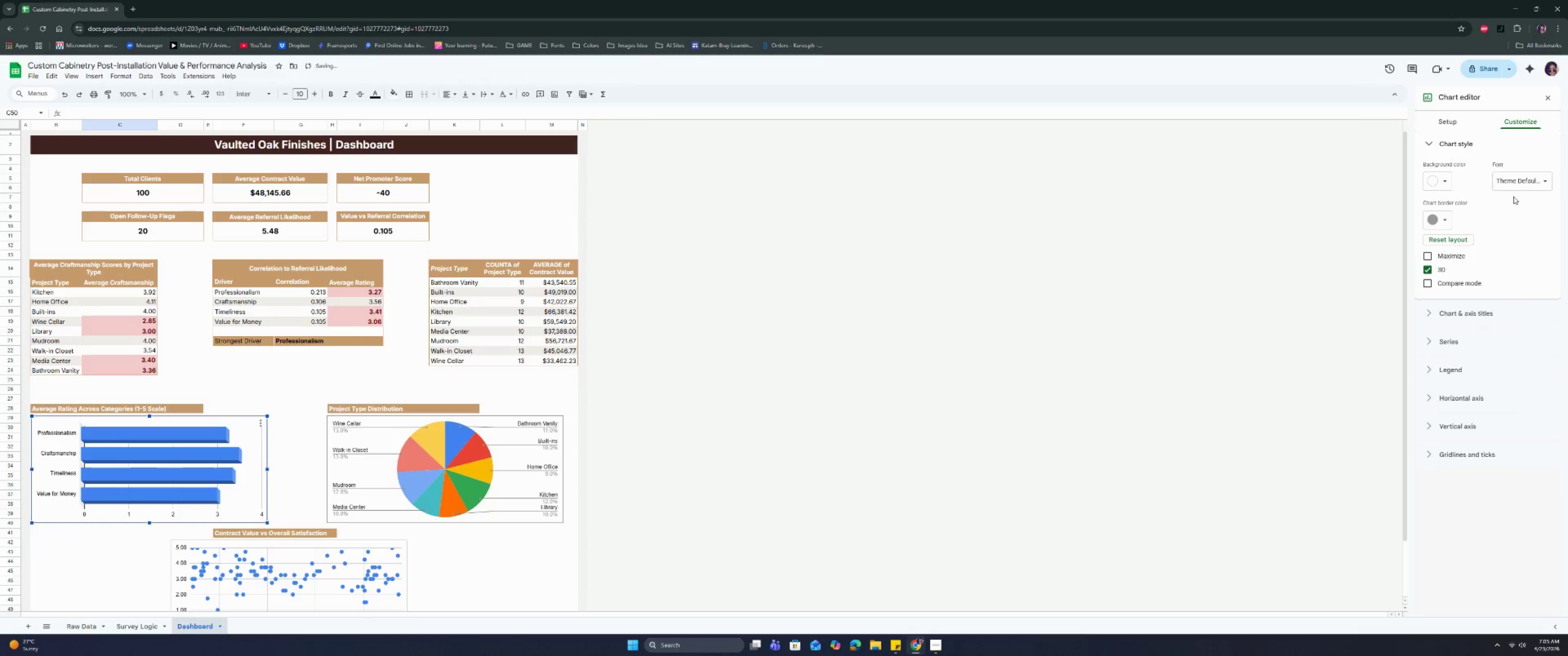 
left_click([1516, 185])
 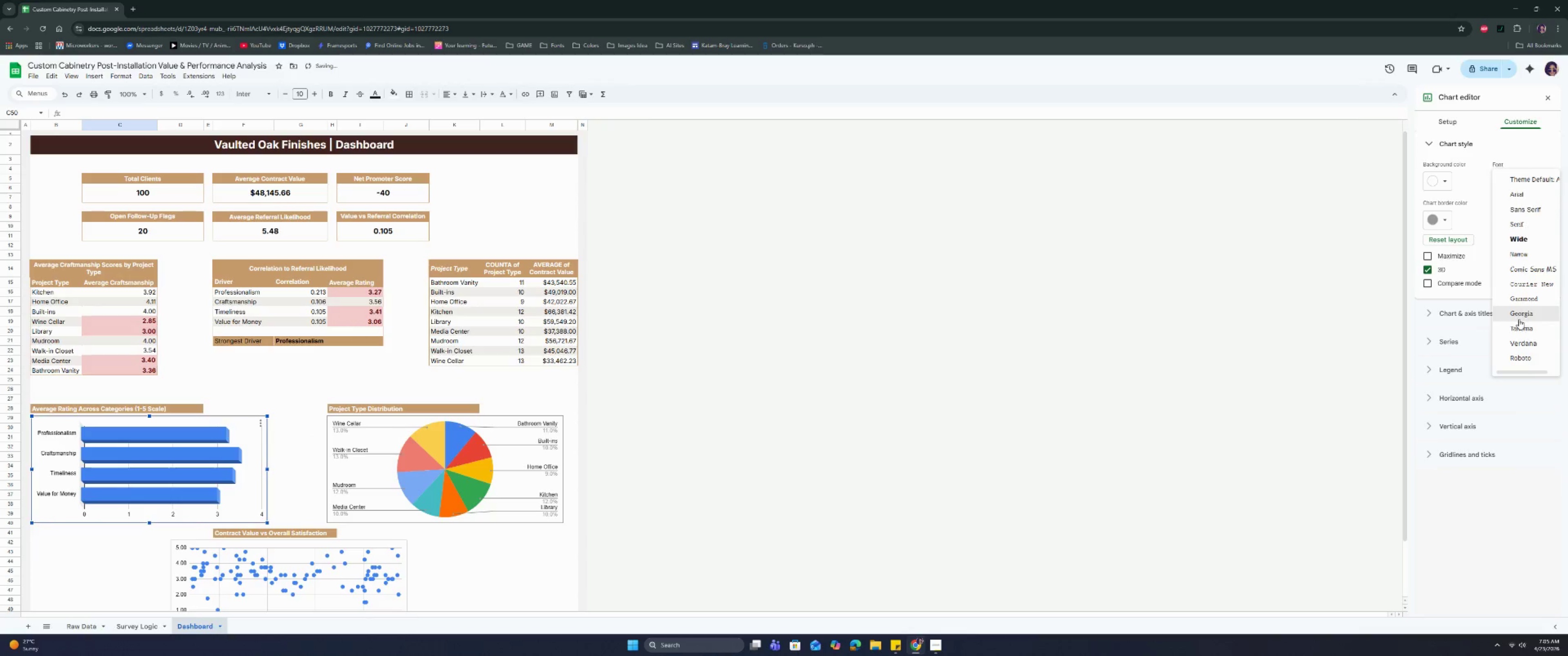 
left_click([1519, 317])
 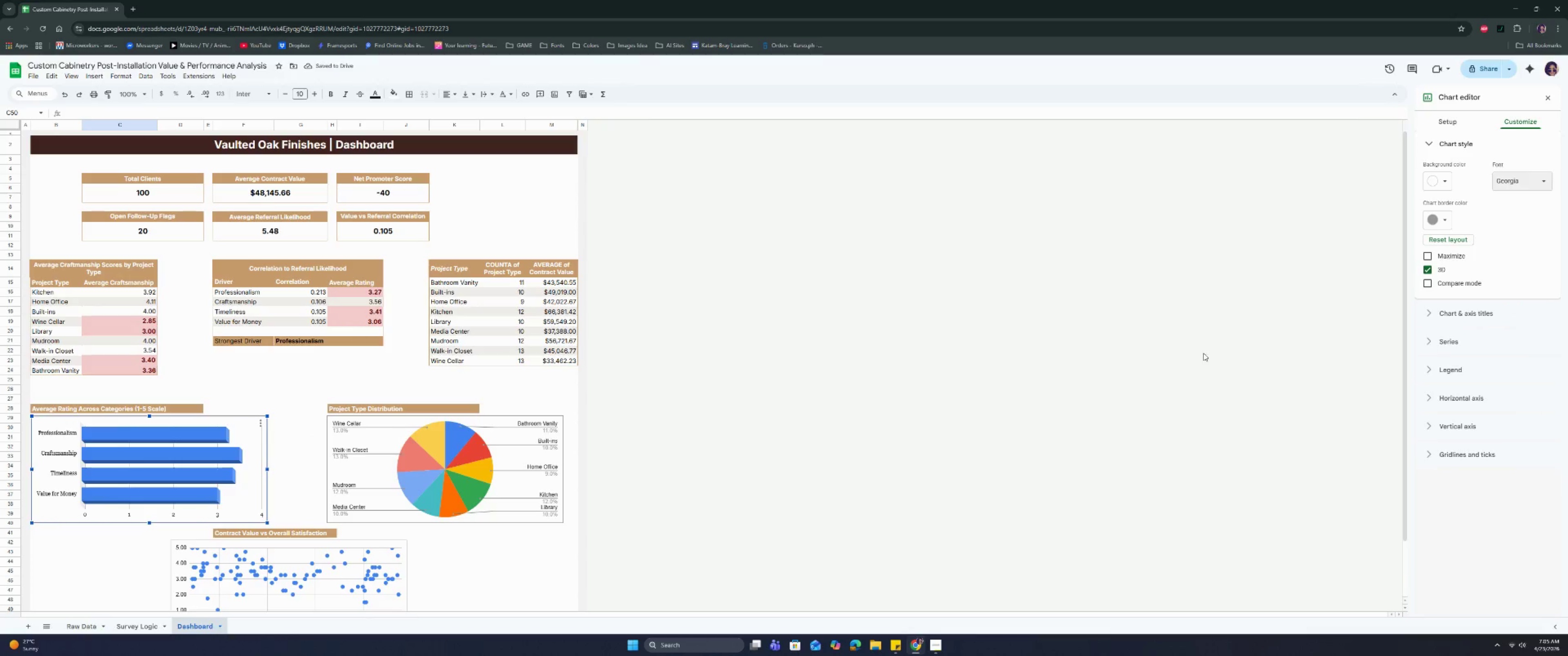 
left_click([173, 514])
 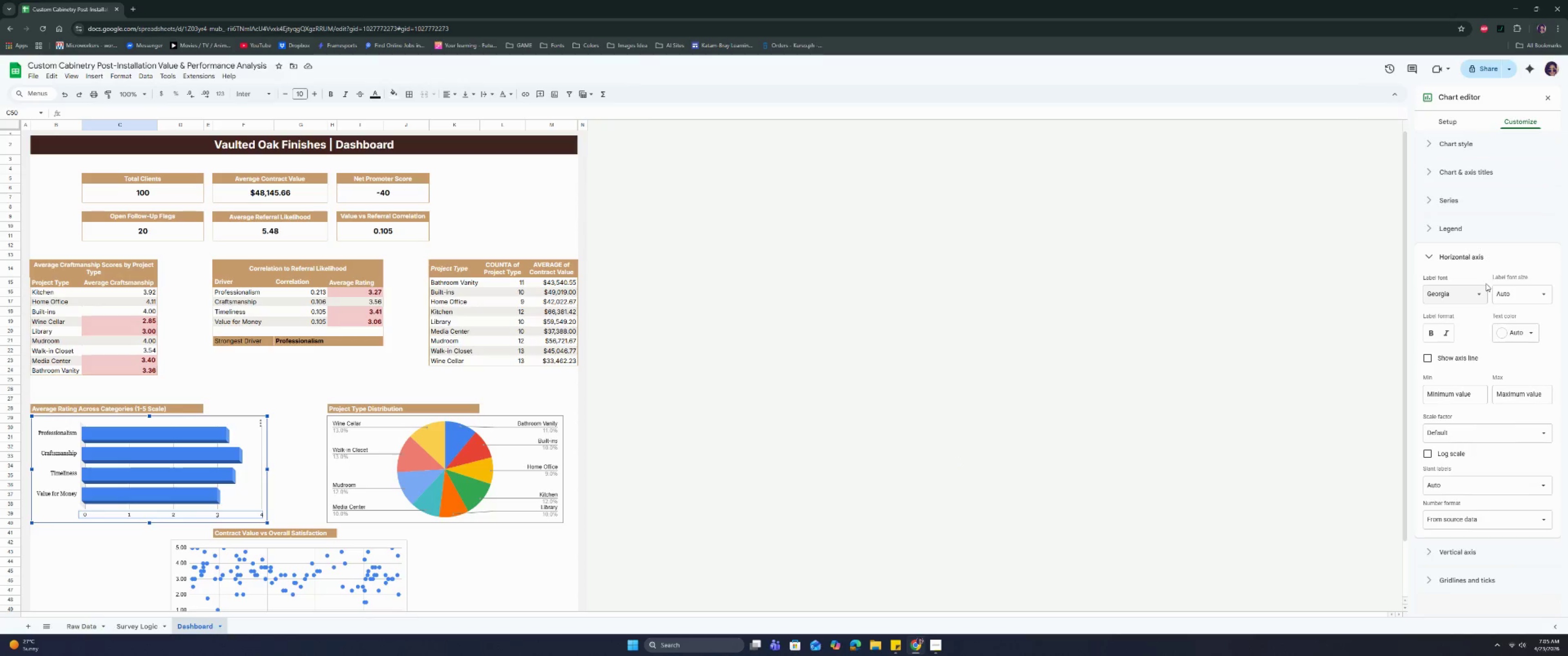 
left_click([1472, 256])
 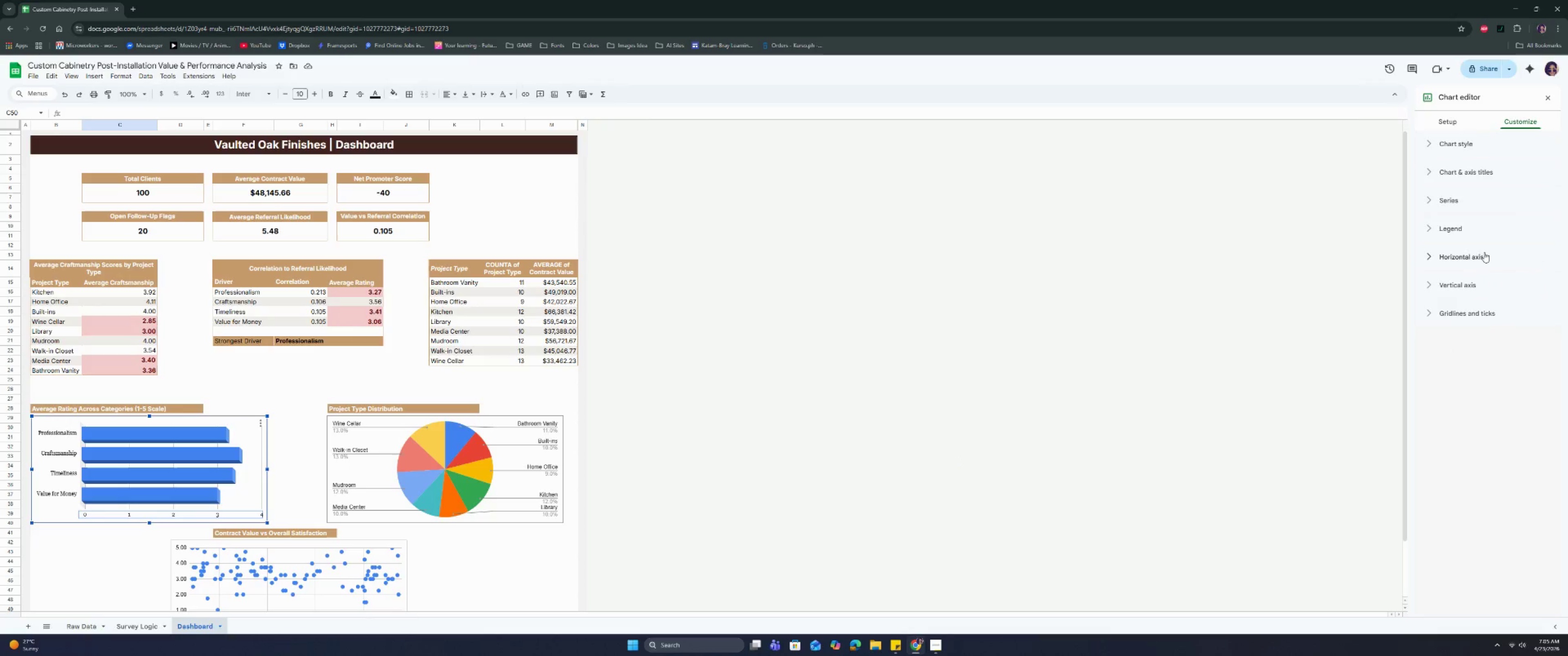 
left_click([527, 485])
 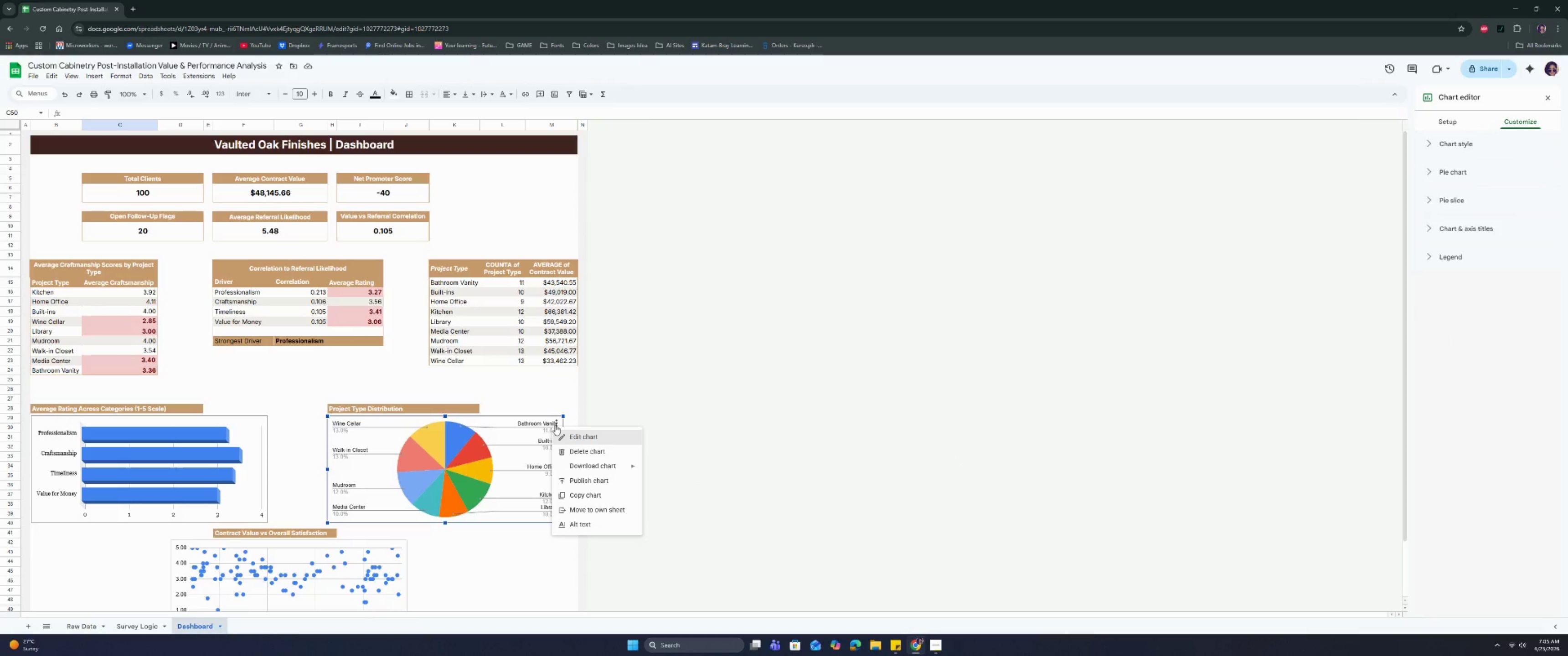 
double_click([565, 434])
 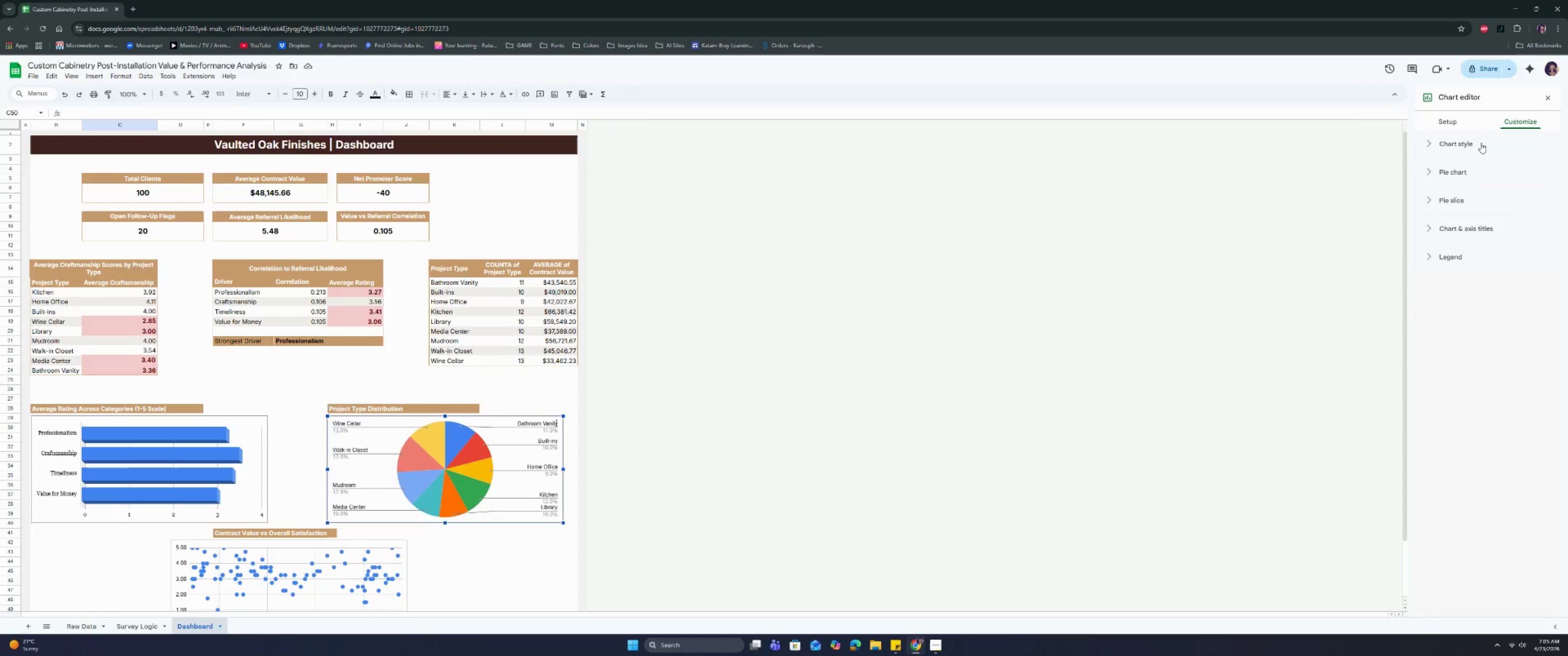 
left_click([1483, 138])
 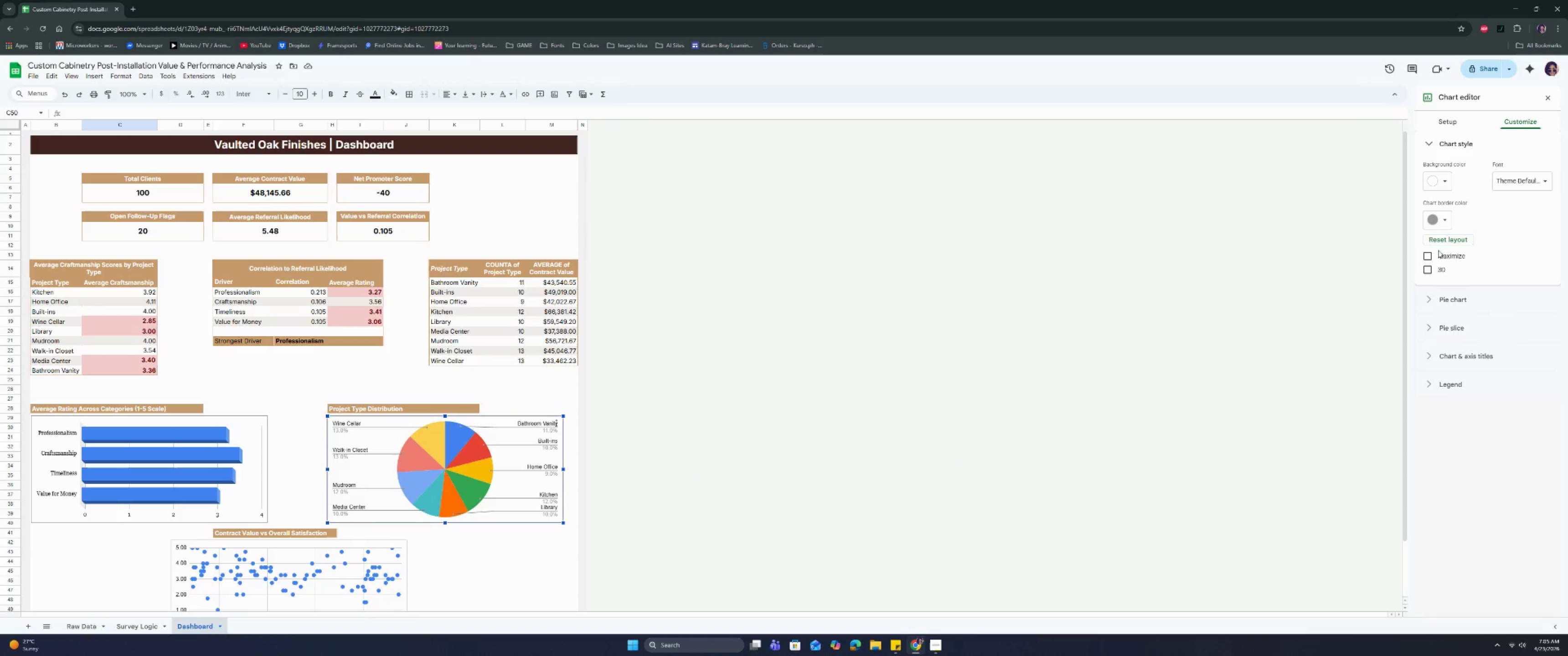 
left_click([1435, 267])
 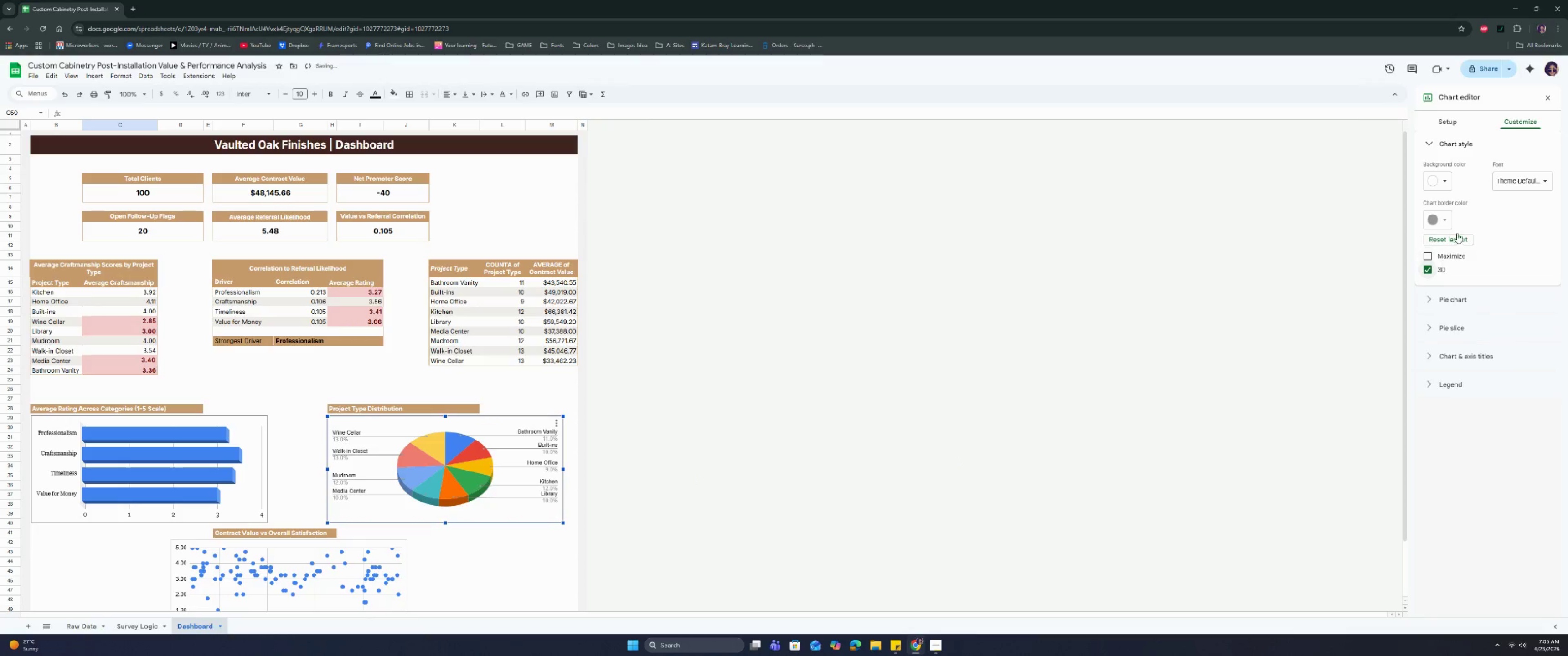 
left_click([1503, 183])
 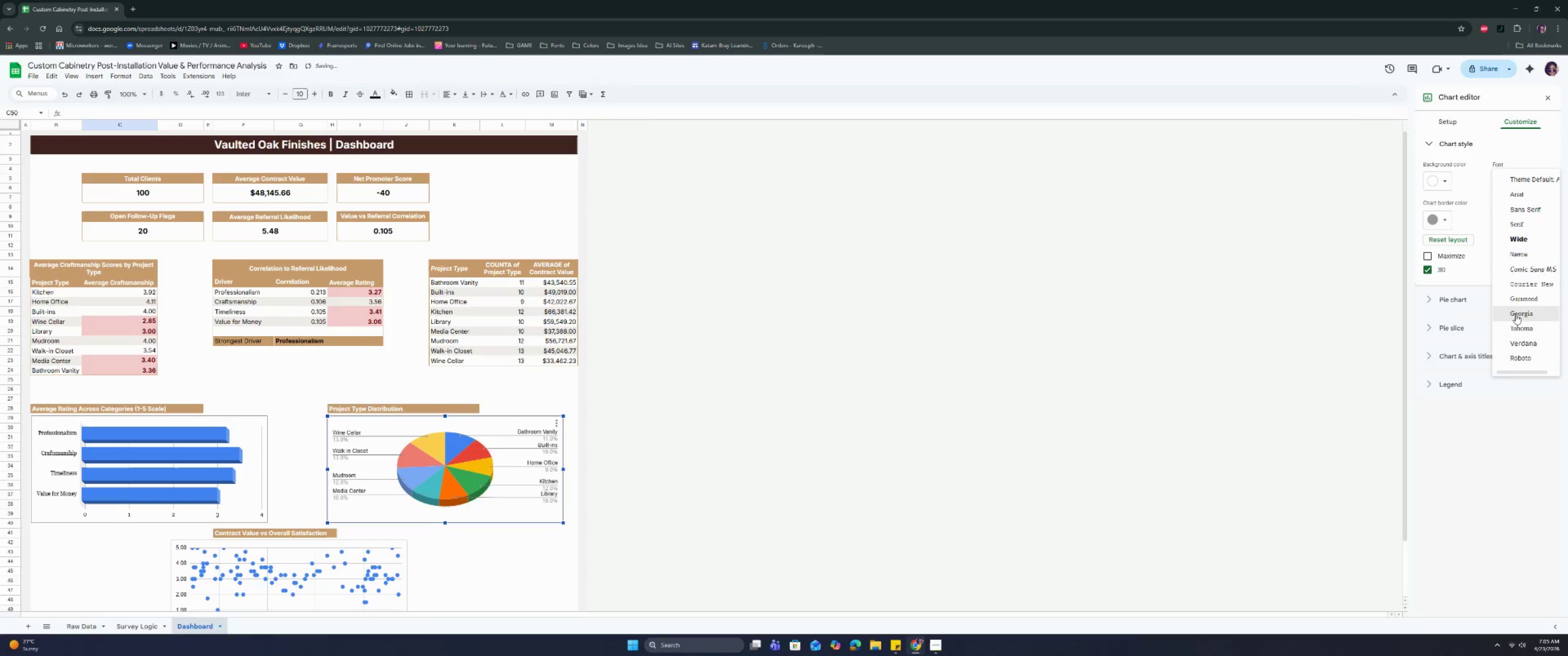 
left_click([1516, 314])
 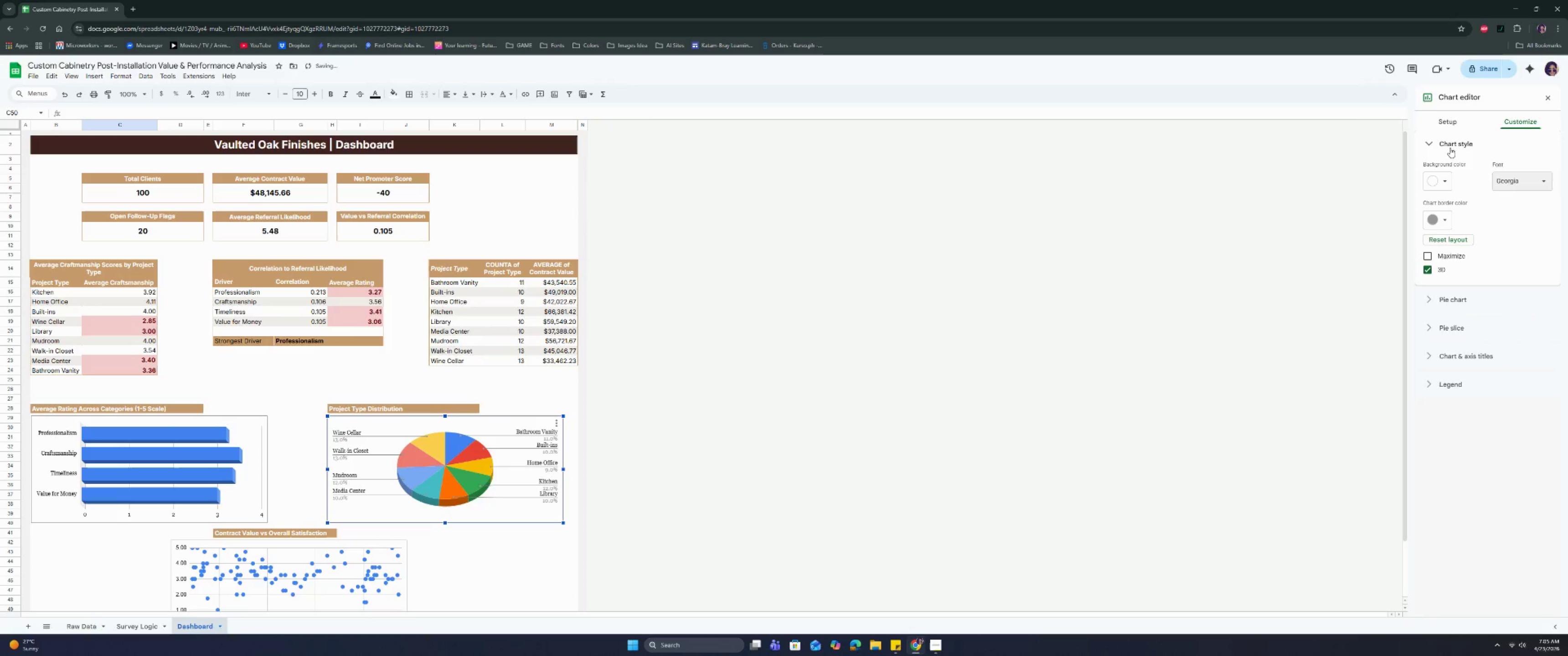 
left_click([1458, 177])
 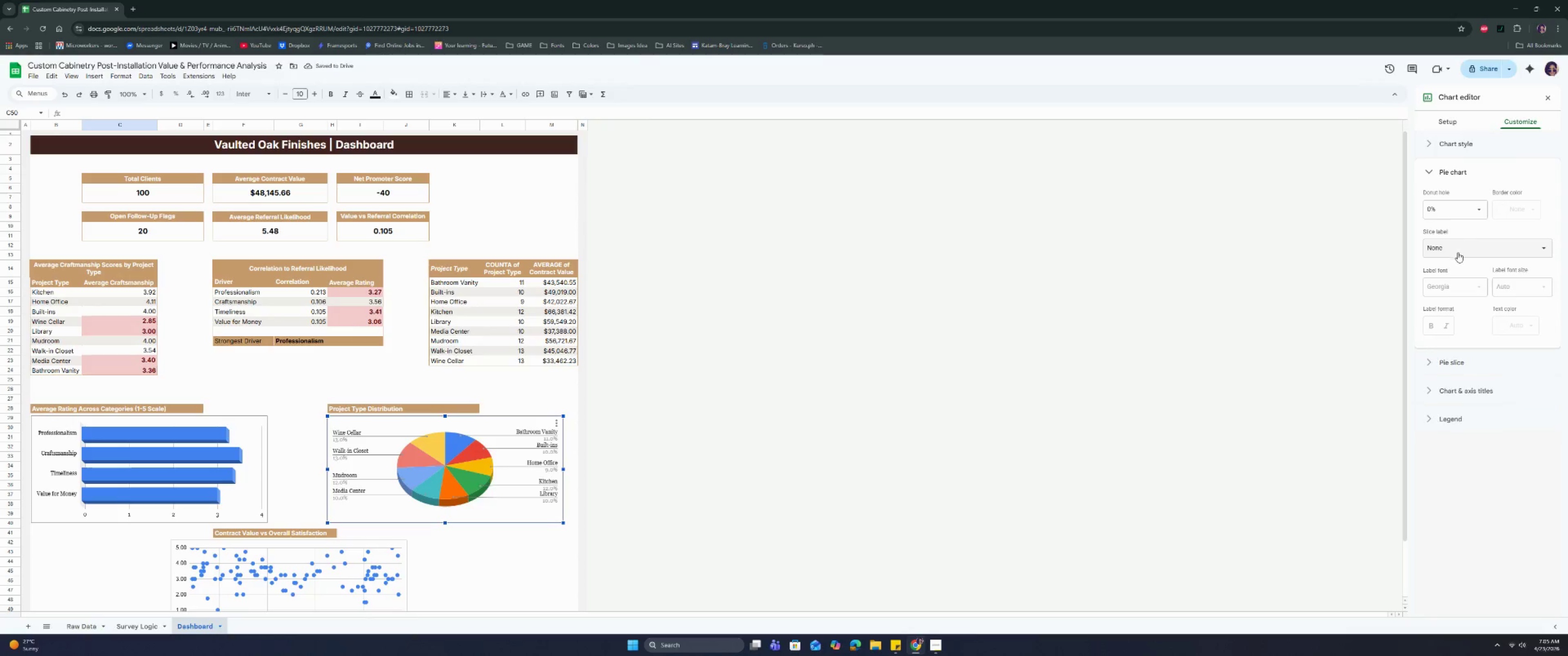 
left_click([1458, 246])
 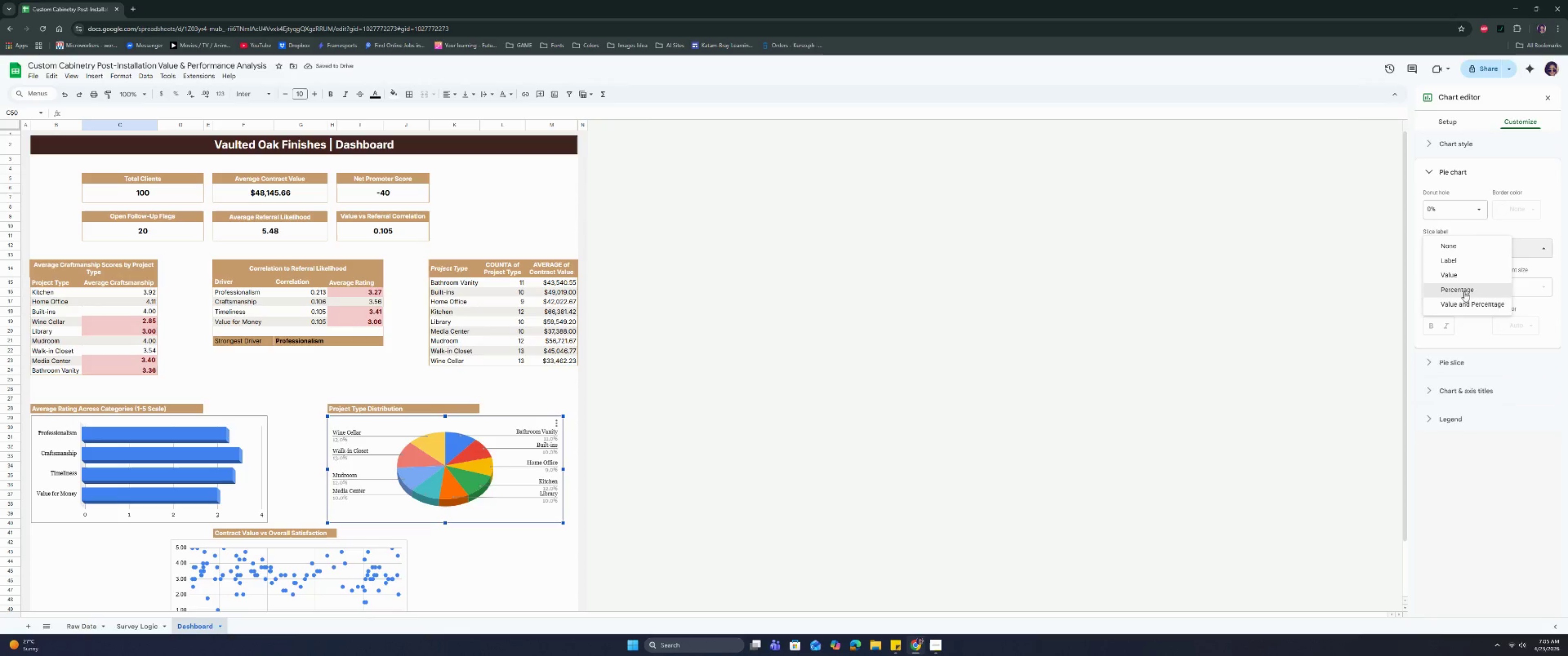 
left_click([1463, 301])
 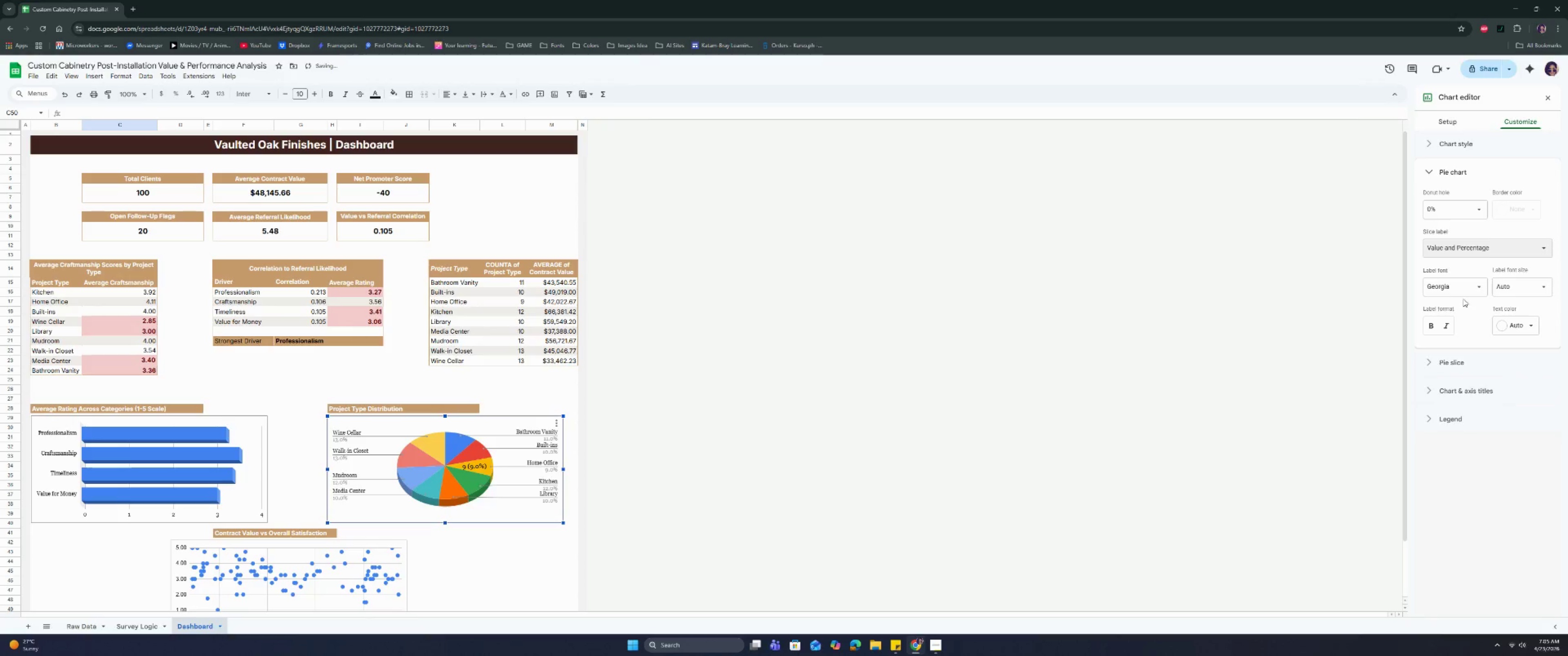 
left_click([1468, 237])
 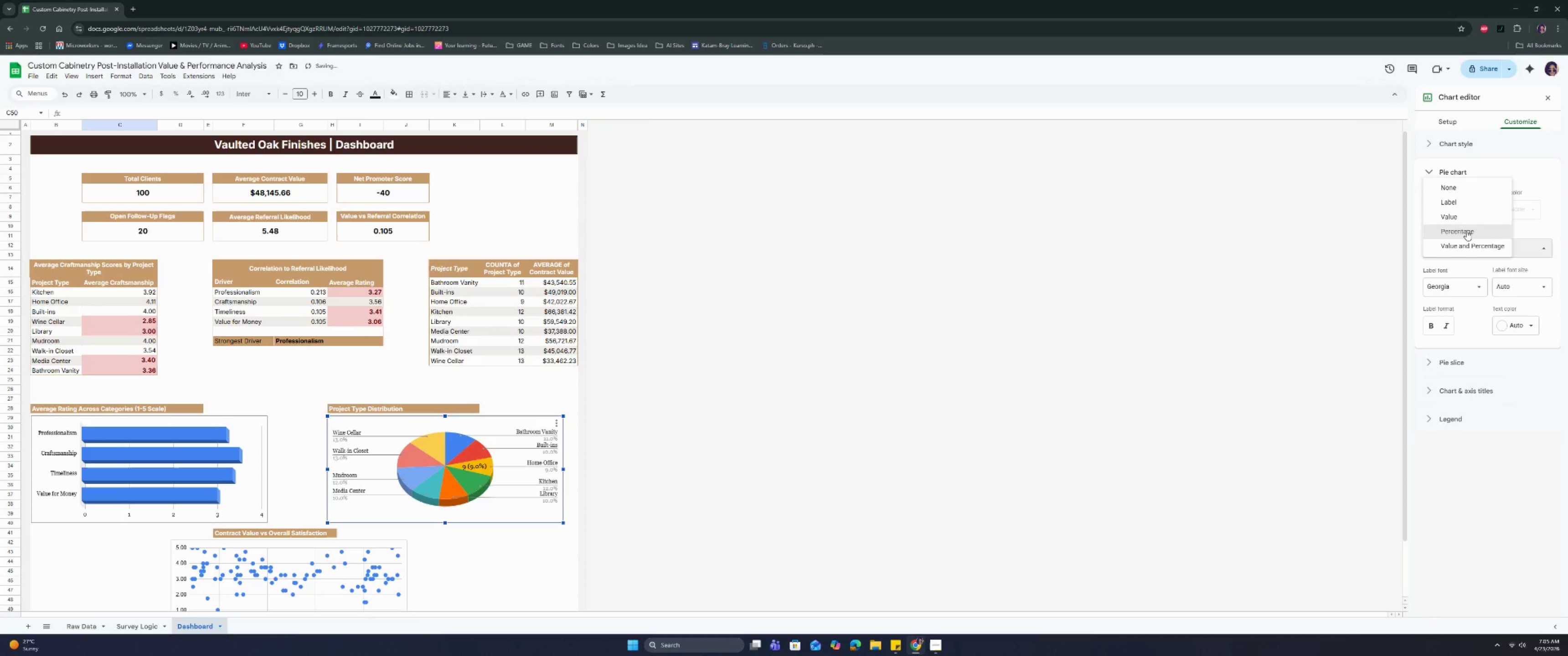 
left_click([1466, 231])
 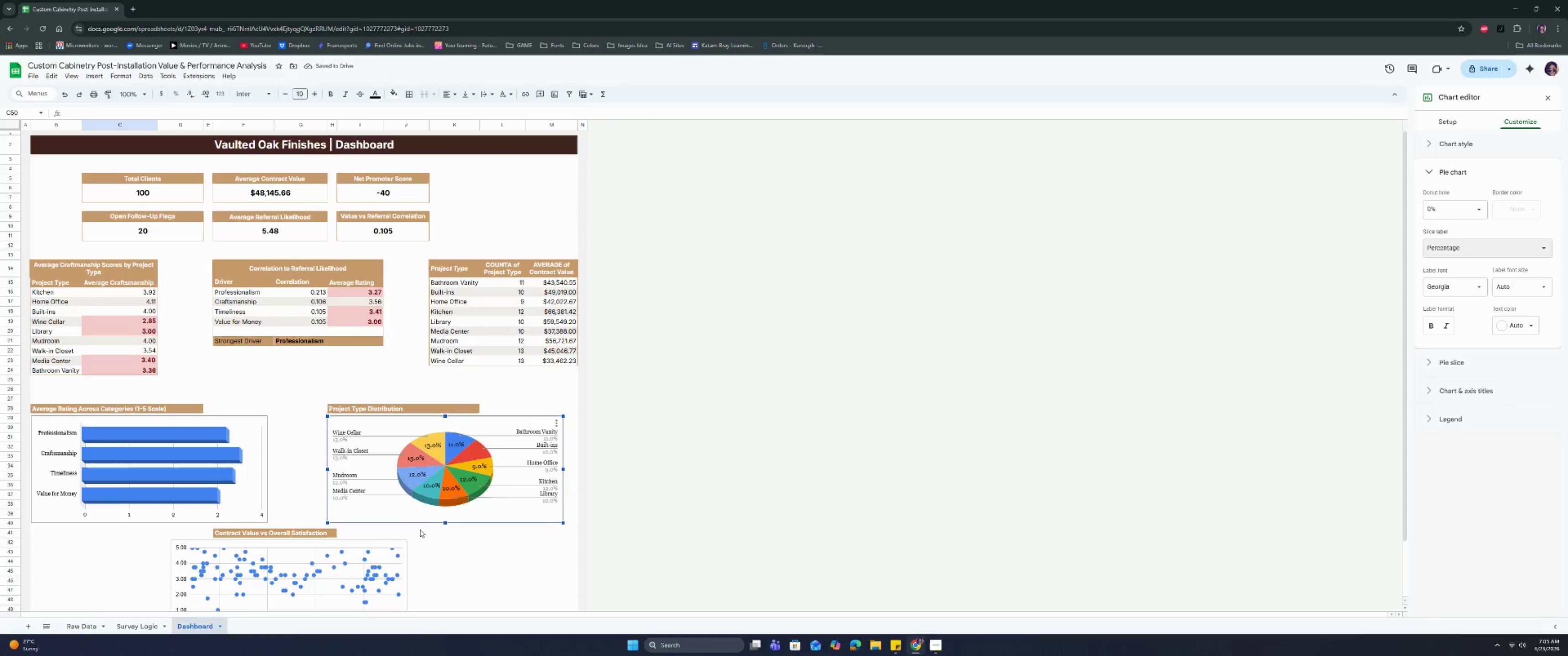 
left_click_drag(start_coordinate=[445, 523], to_coordinate=[445, 527])
 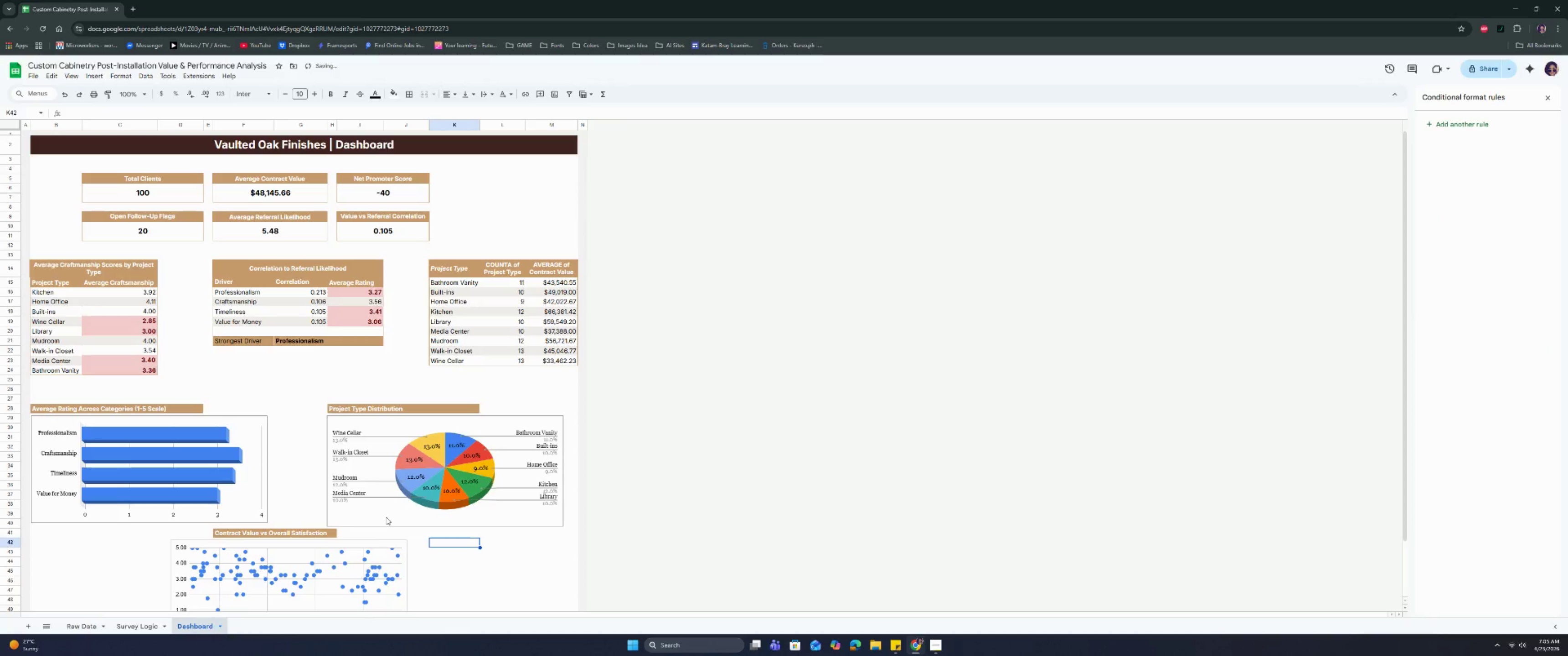 
left_click([380, 506])
 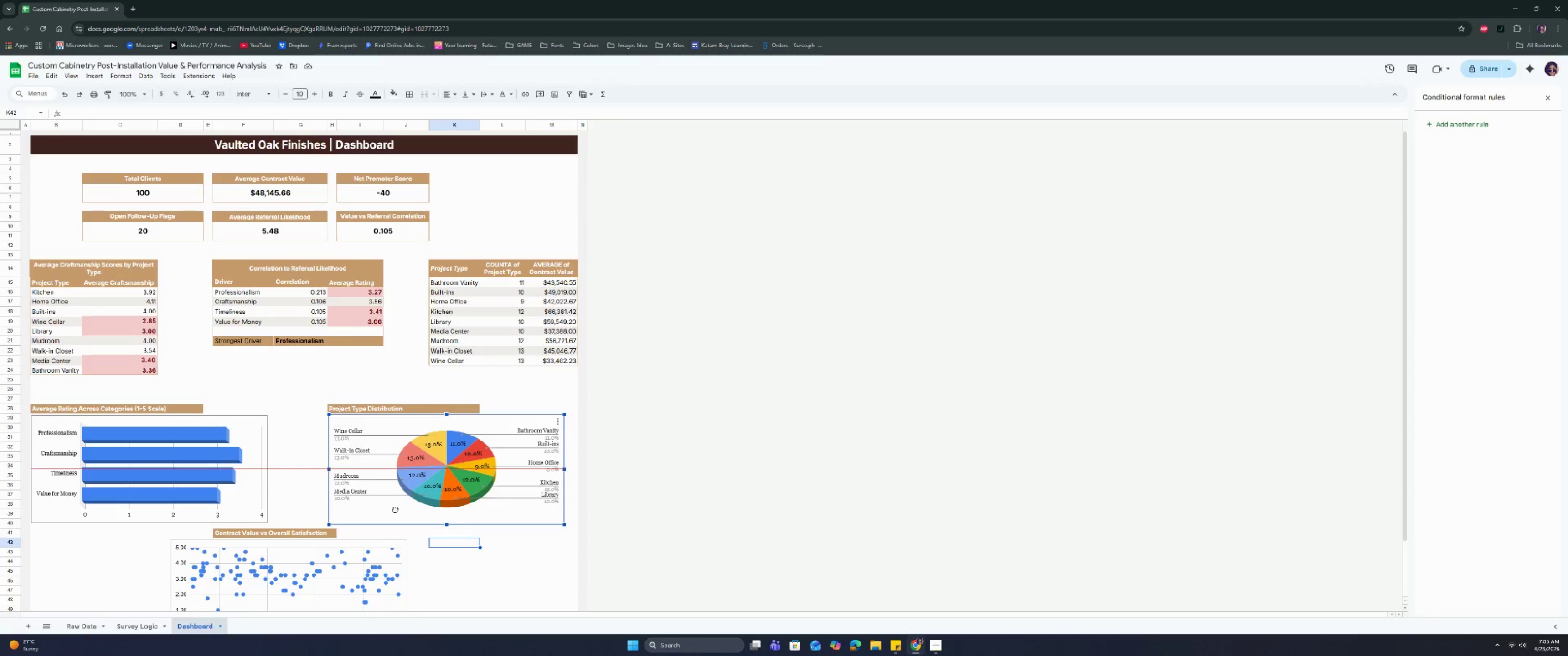 
wait(6.75)
 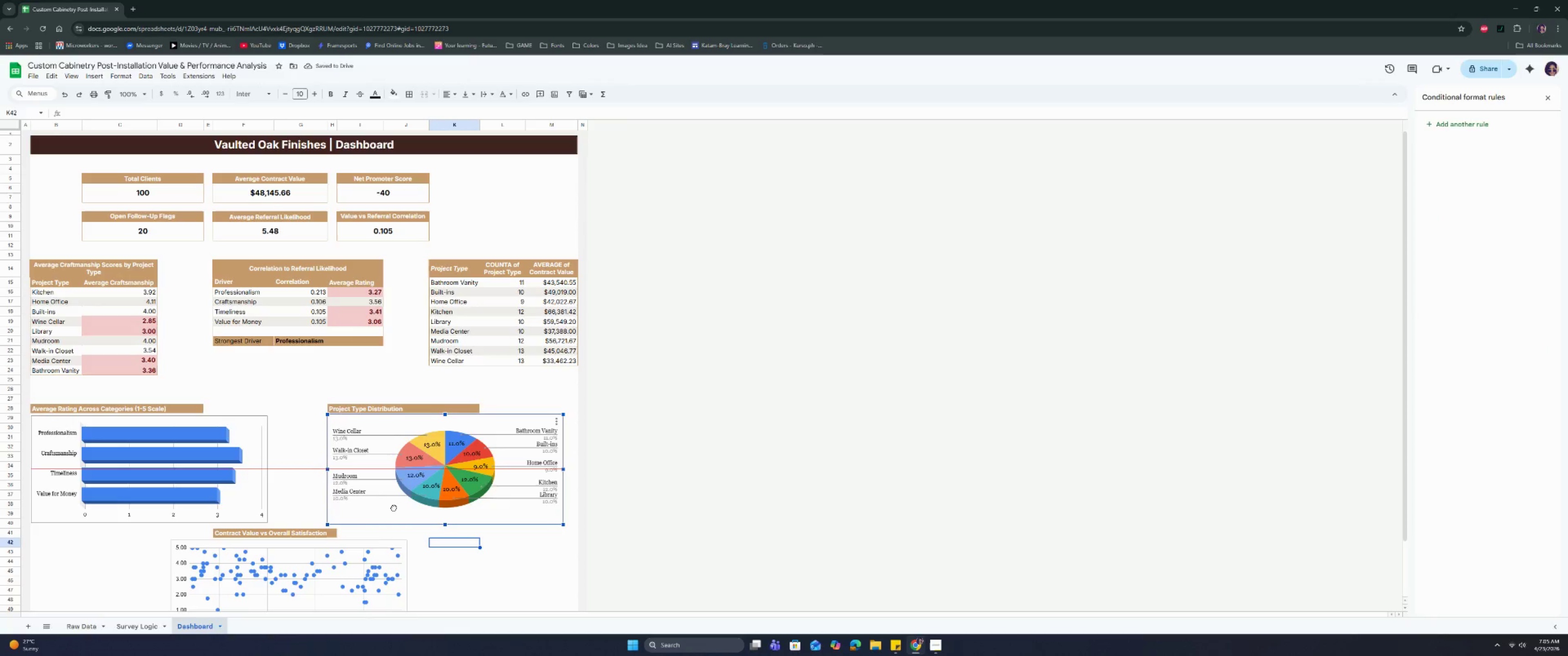 
left_click([236, 509])
 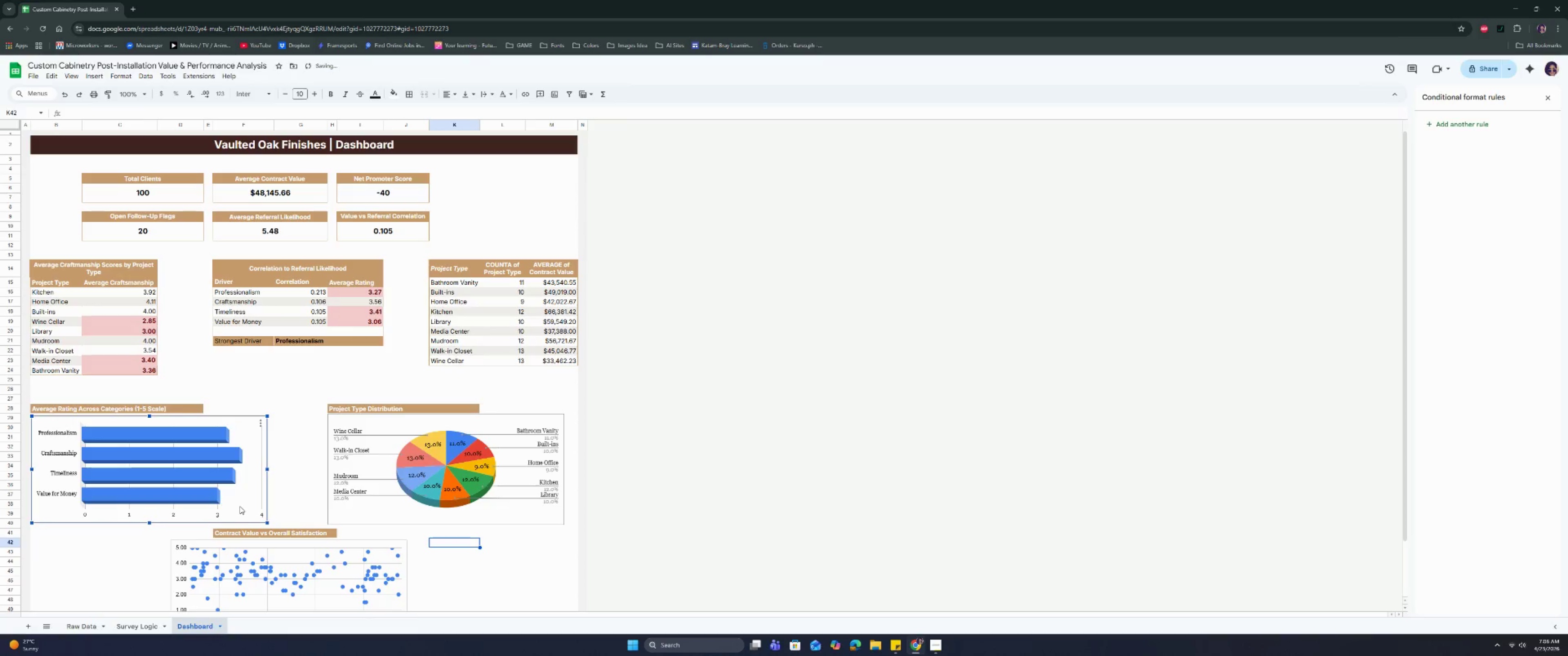 
left_click_drag(start_coordinate=[240, 506], to_coordinate=[240, 502])
 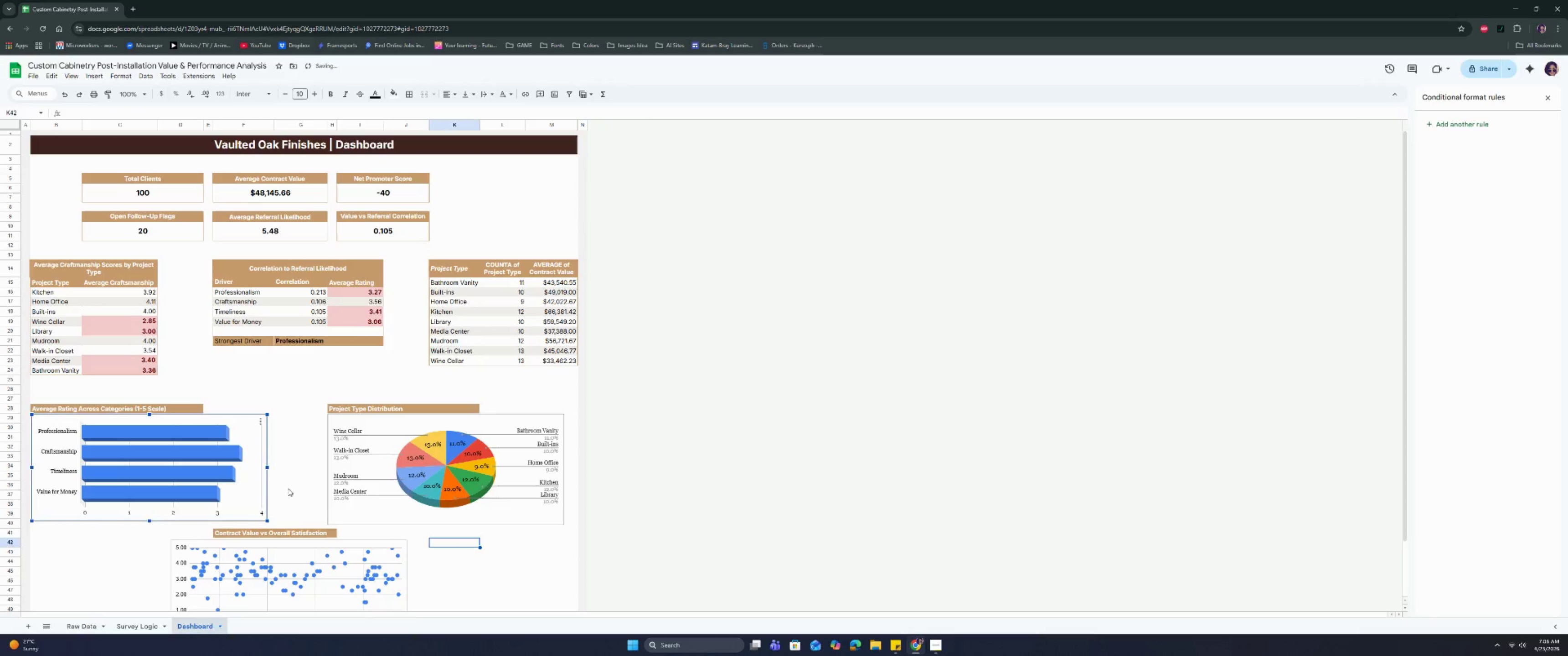 
left_click([288, 488])
 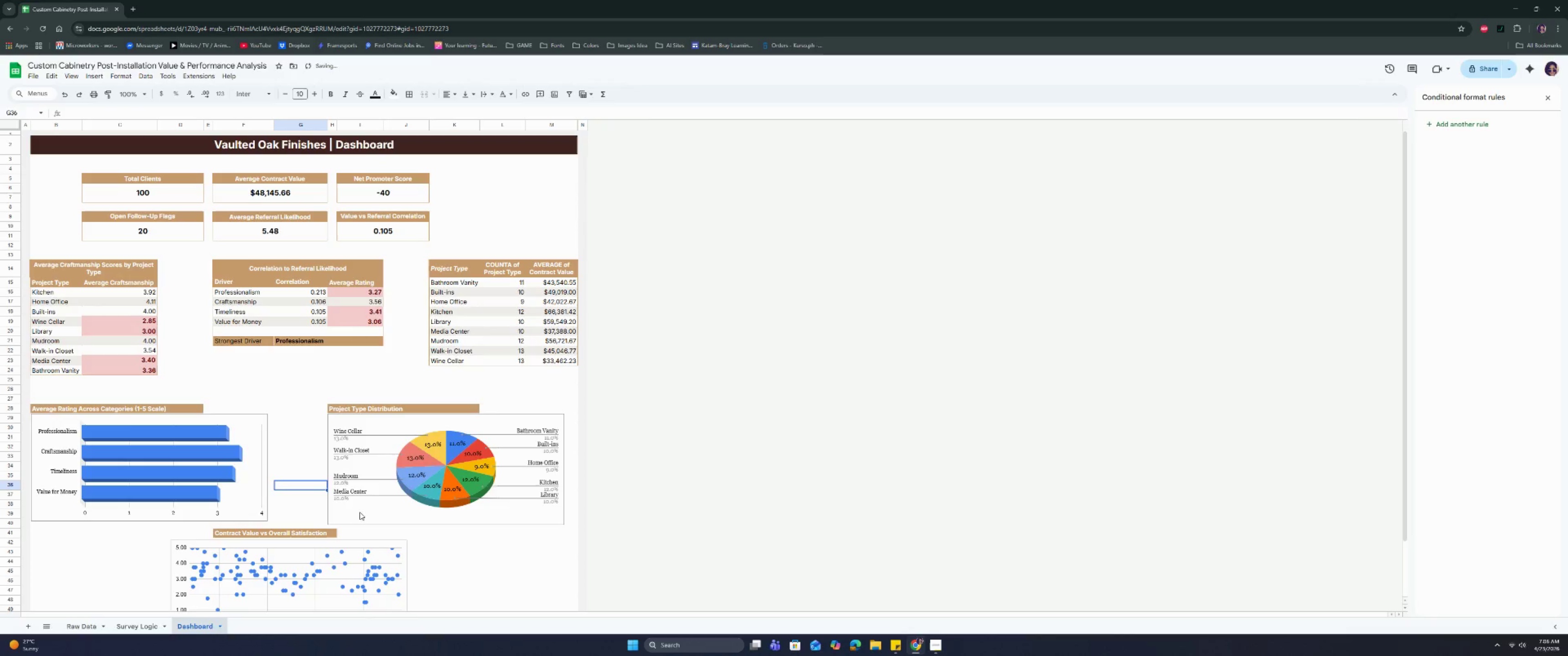 
left_click([233, 504])
 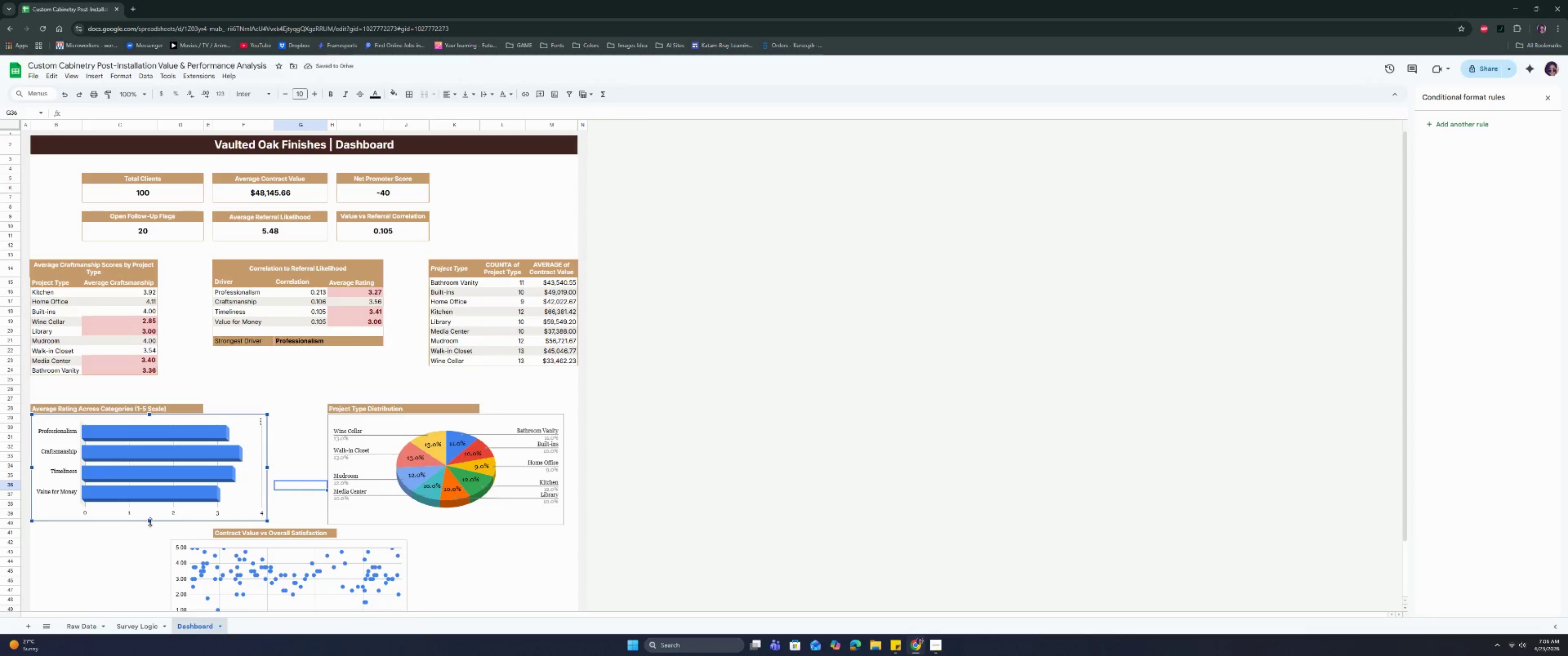 
left_click_drag(start_coordinate=[150, 522], to_coordinate=[149, 525])
 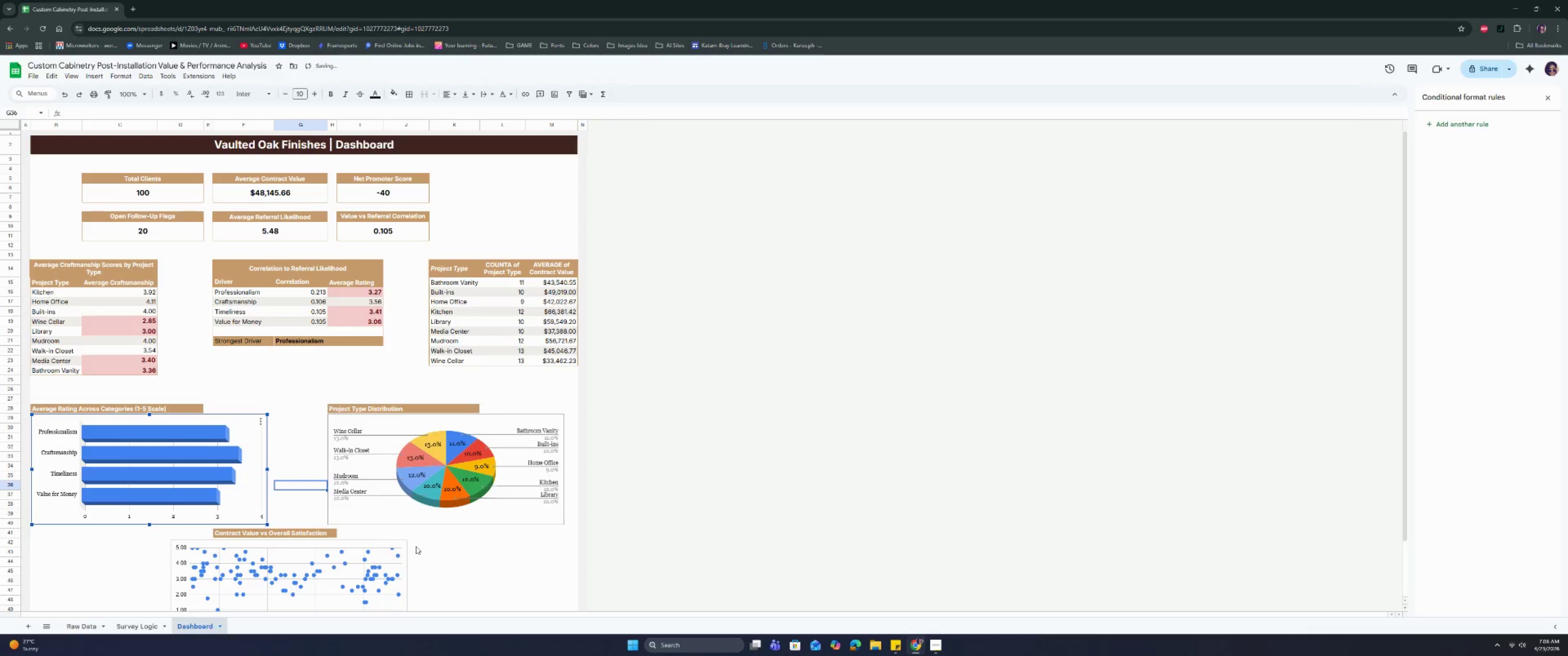 
left_click([445, 548])
 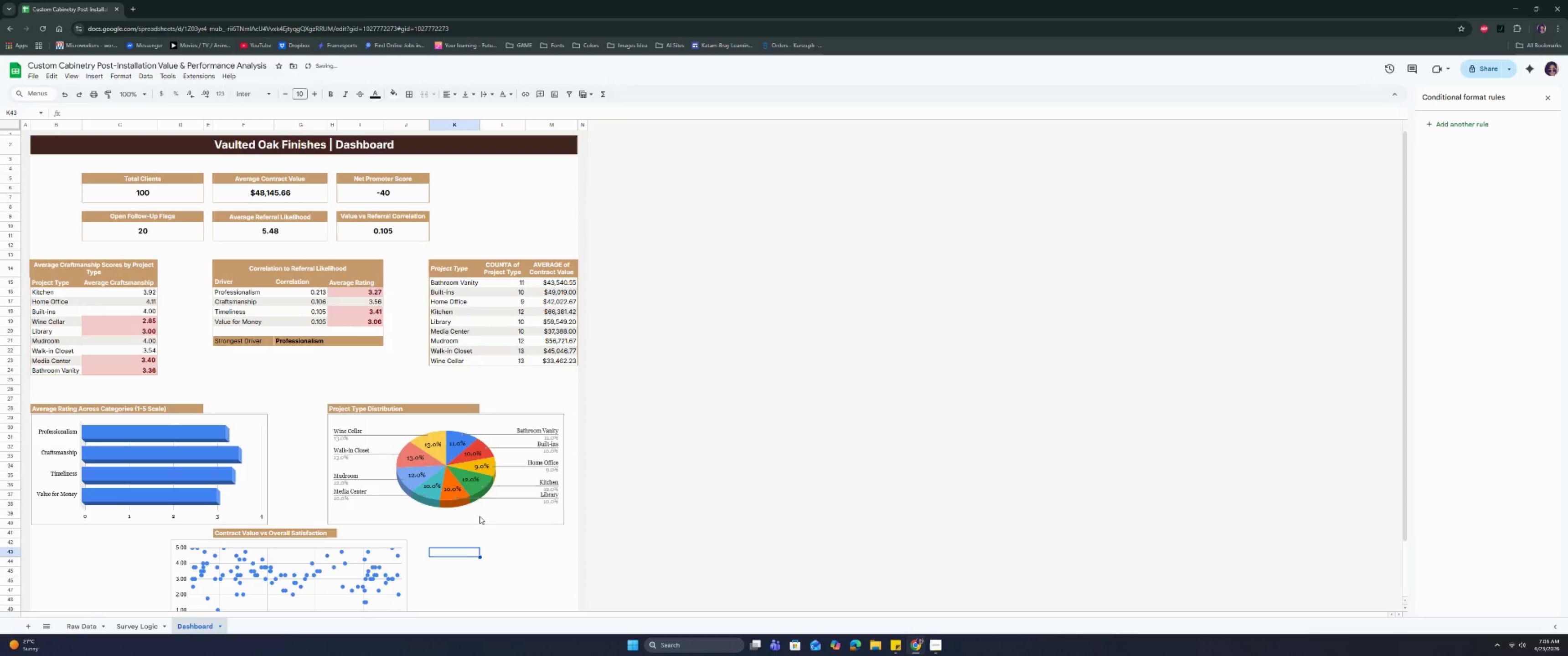 
left_click([456, 490])
 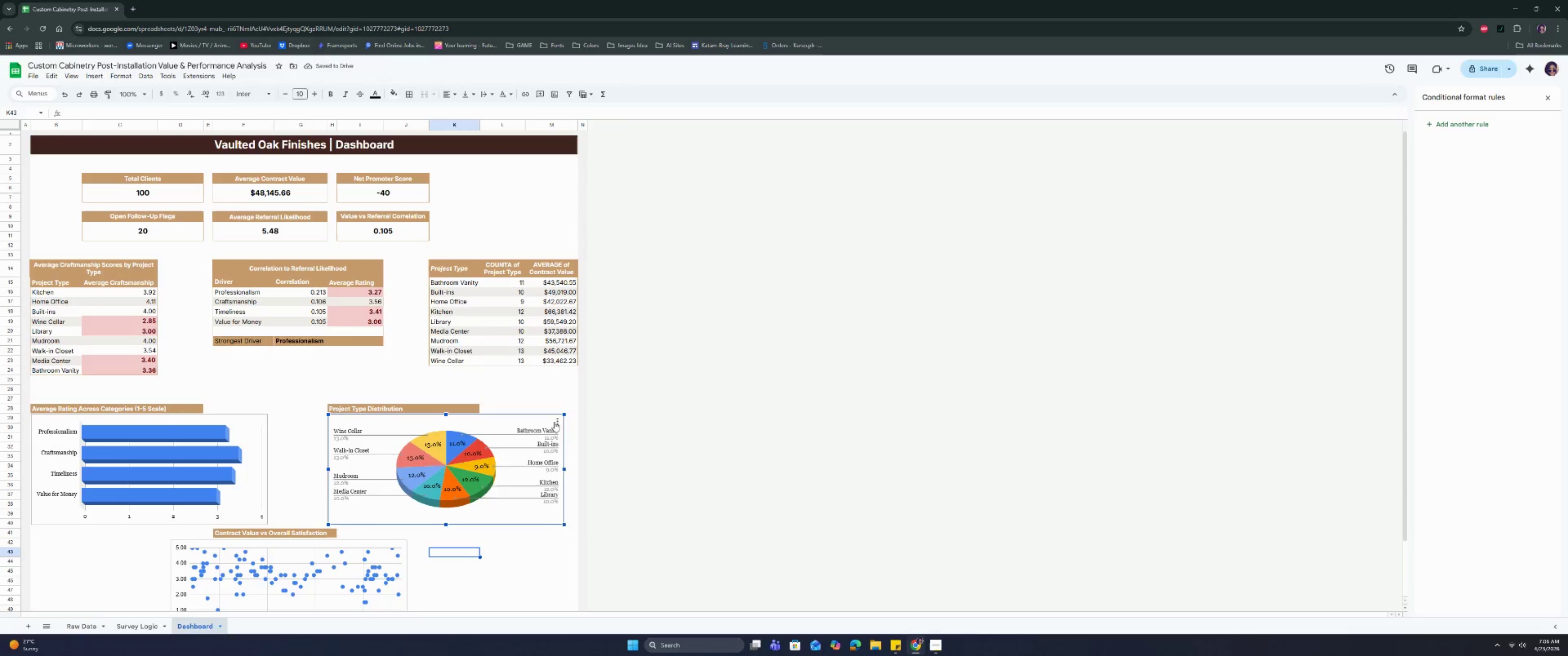 
double_click([563, 431])
 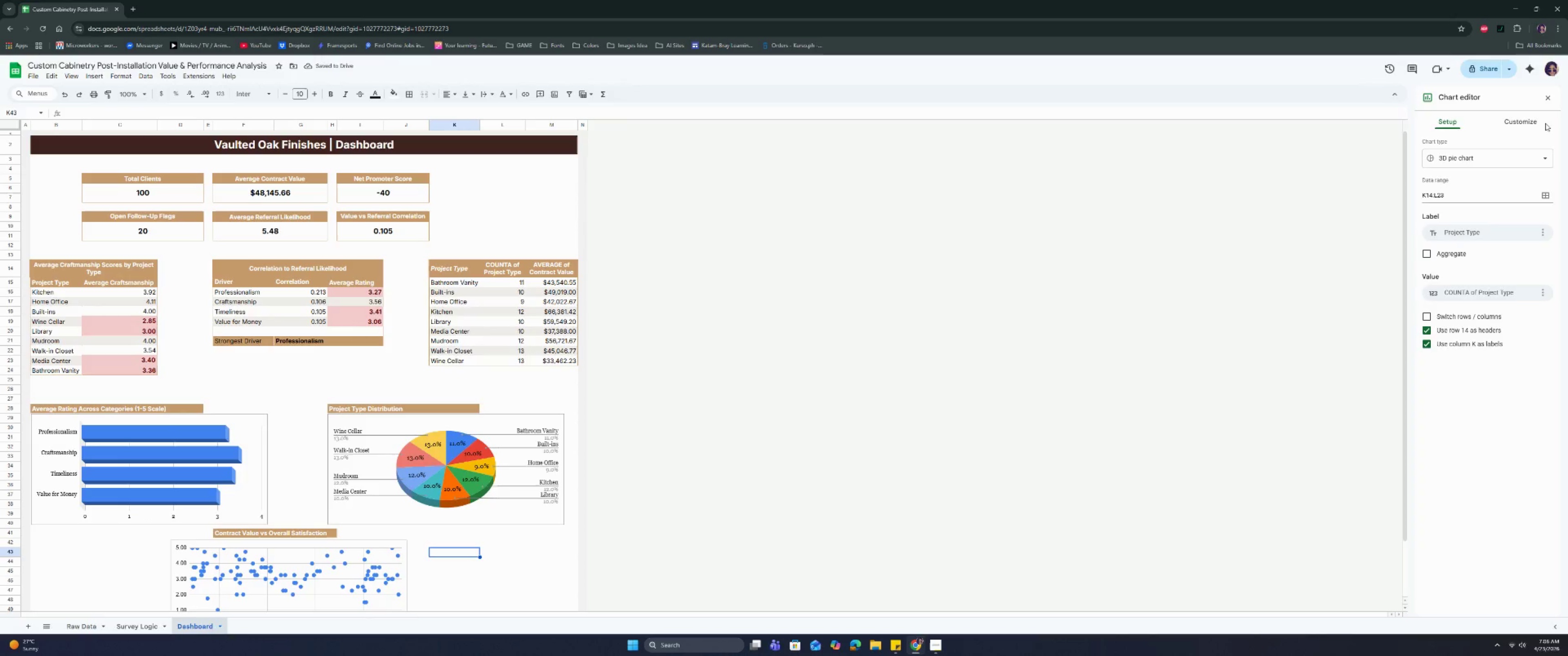 
double_click([1544, 120])
 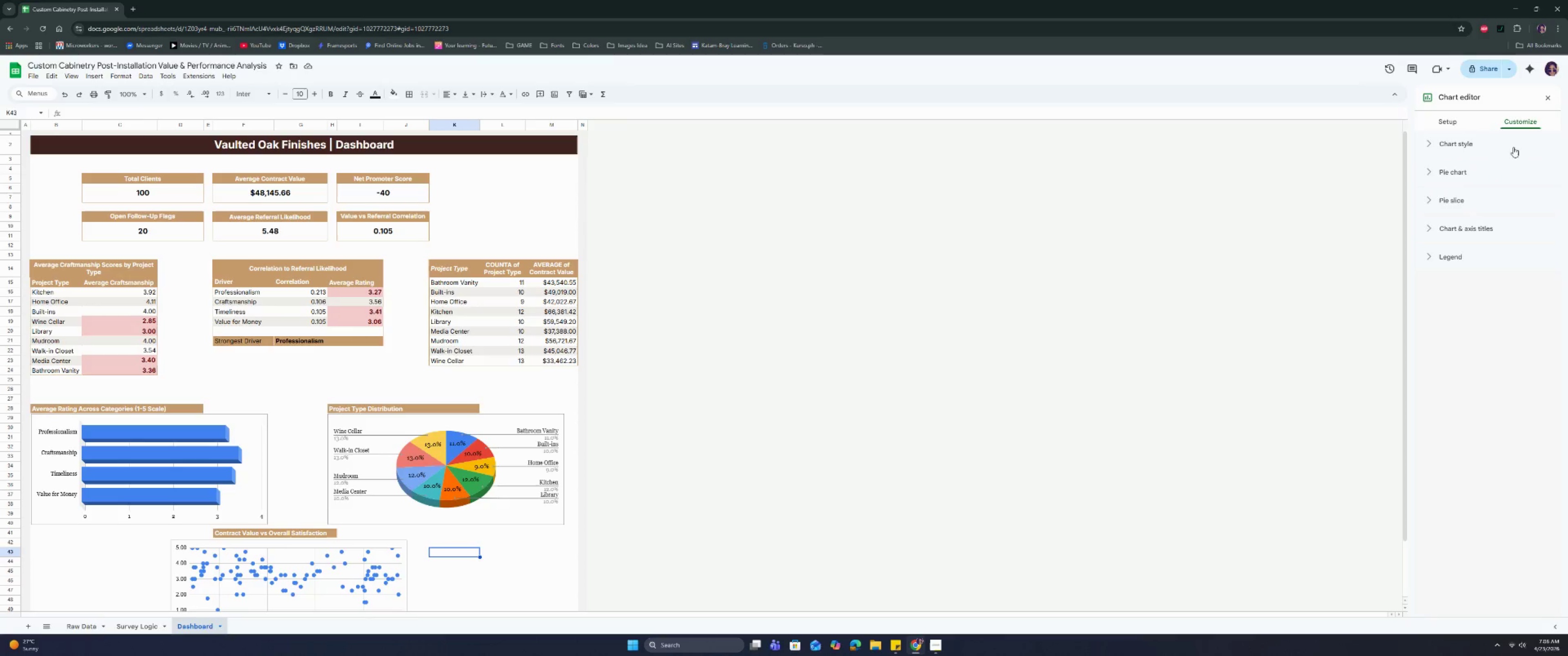 
left_click([1449, 173])
 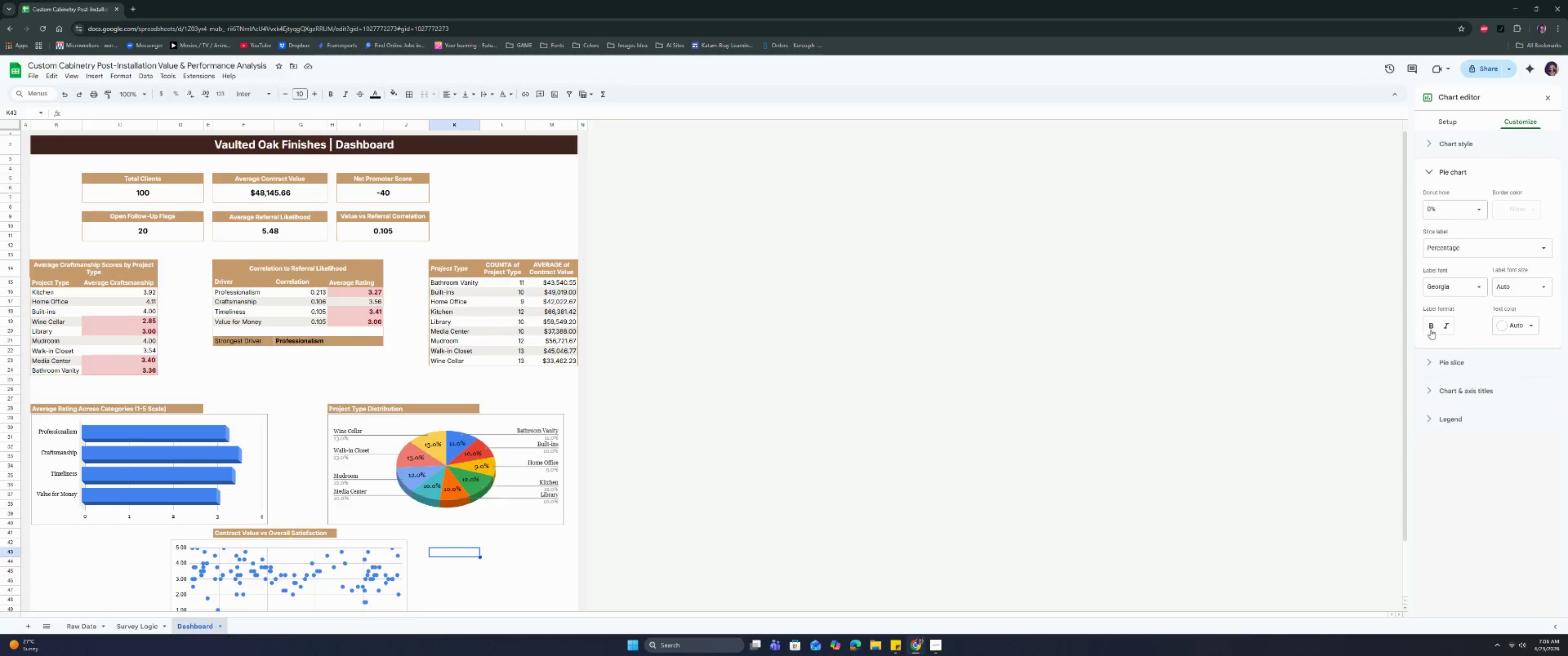 
left_click([1430, 329])
 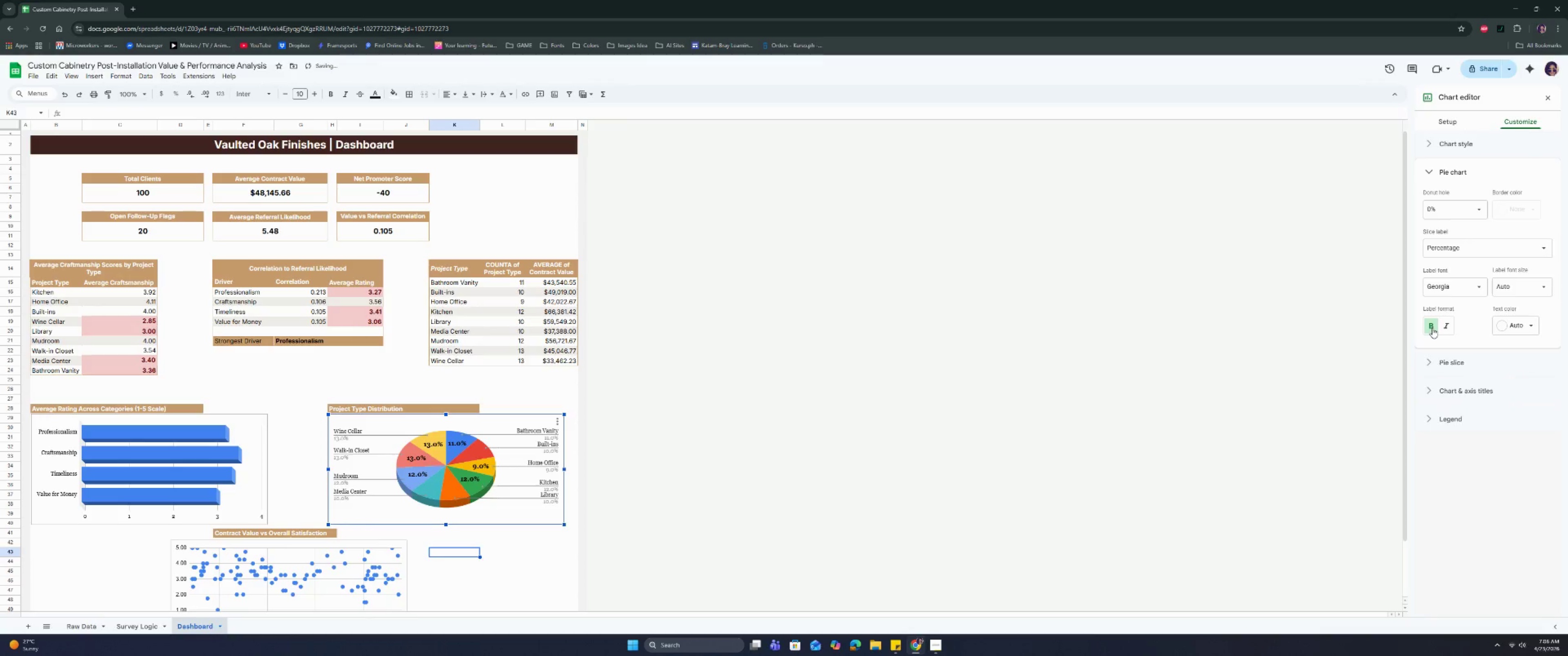 
left_click([1432, 328])
 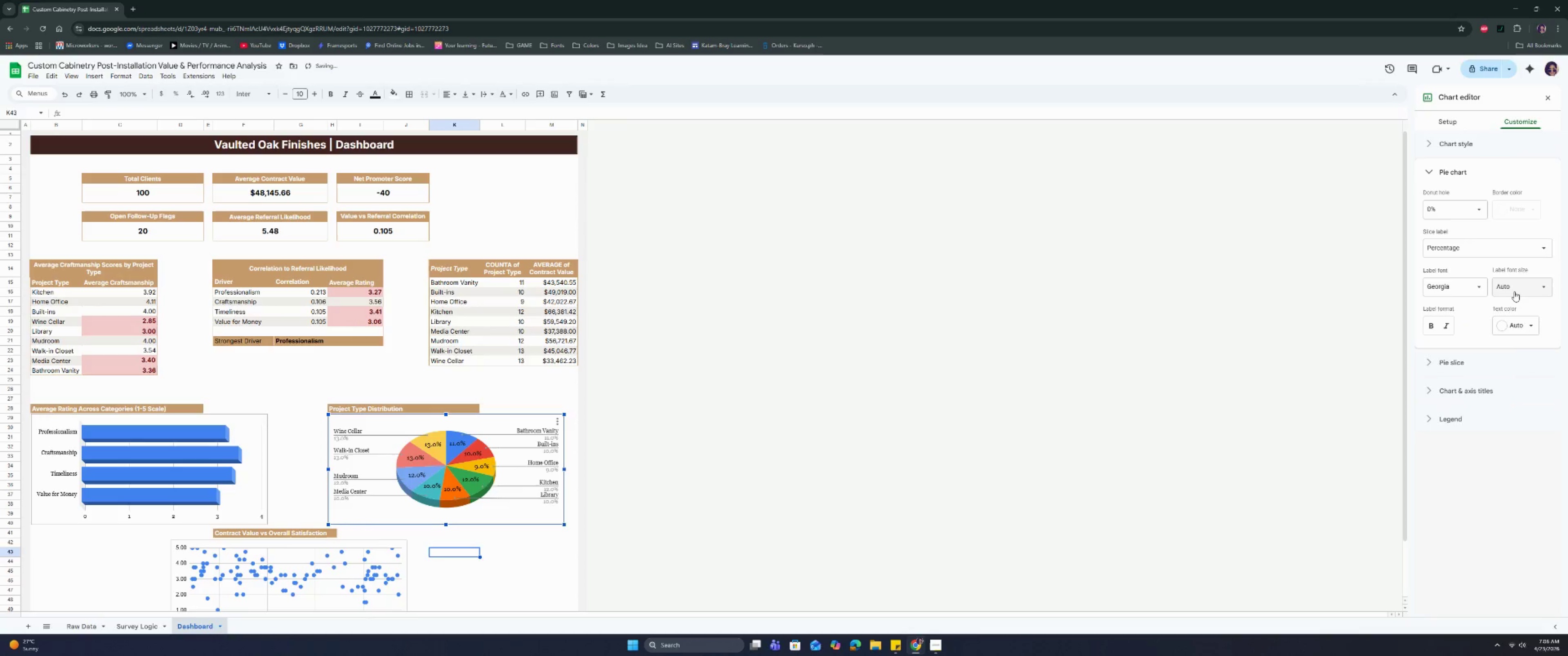 
left_click([1514, 292])
 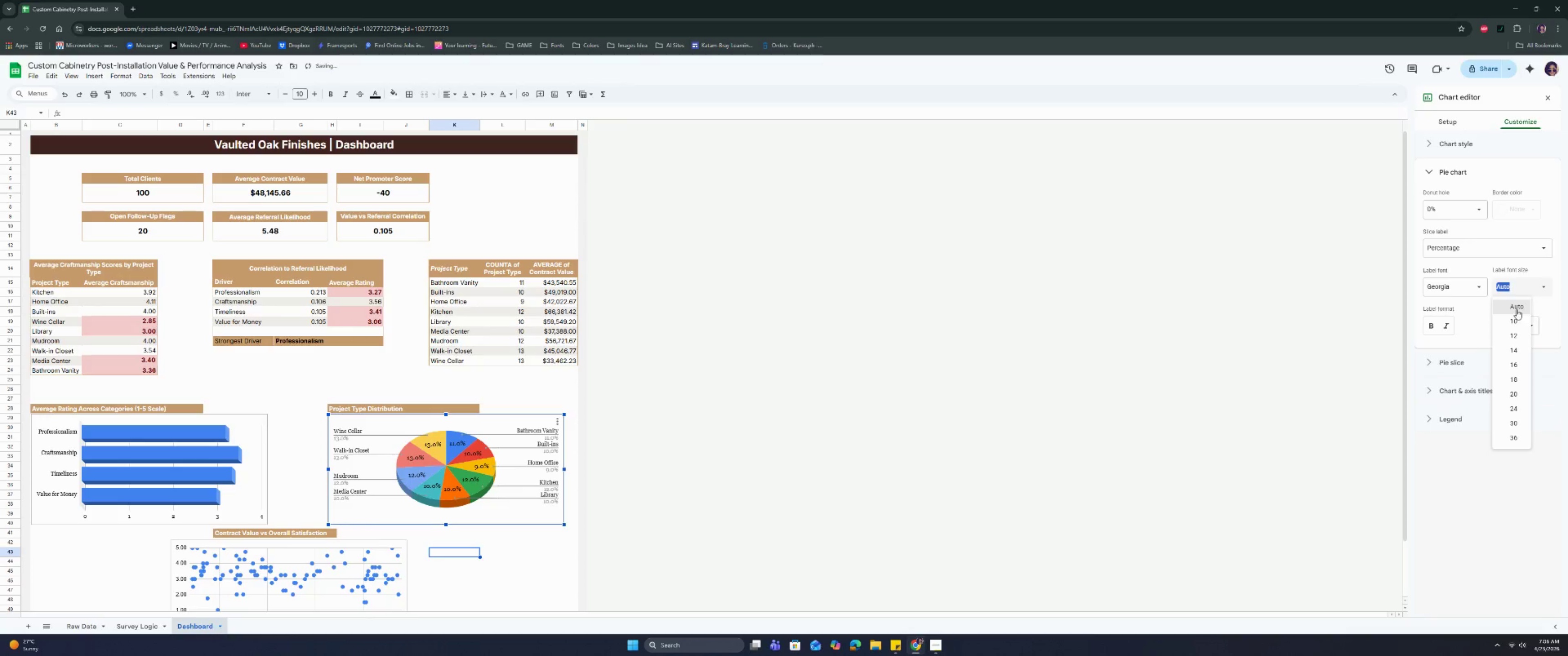 
left_click([1519, 282])
 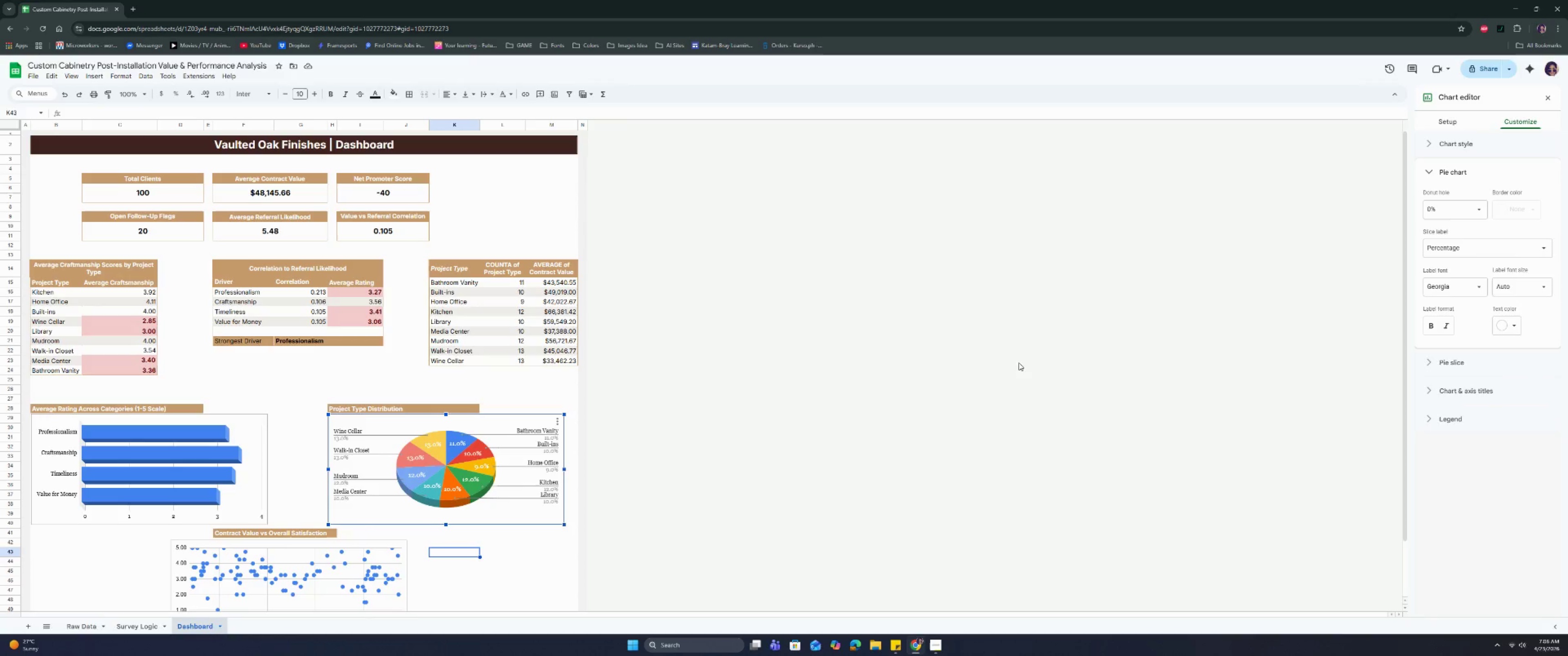 
wait(13.53)
 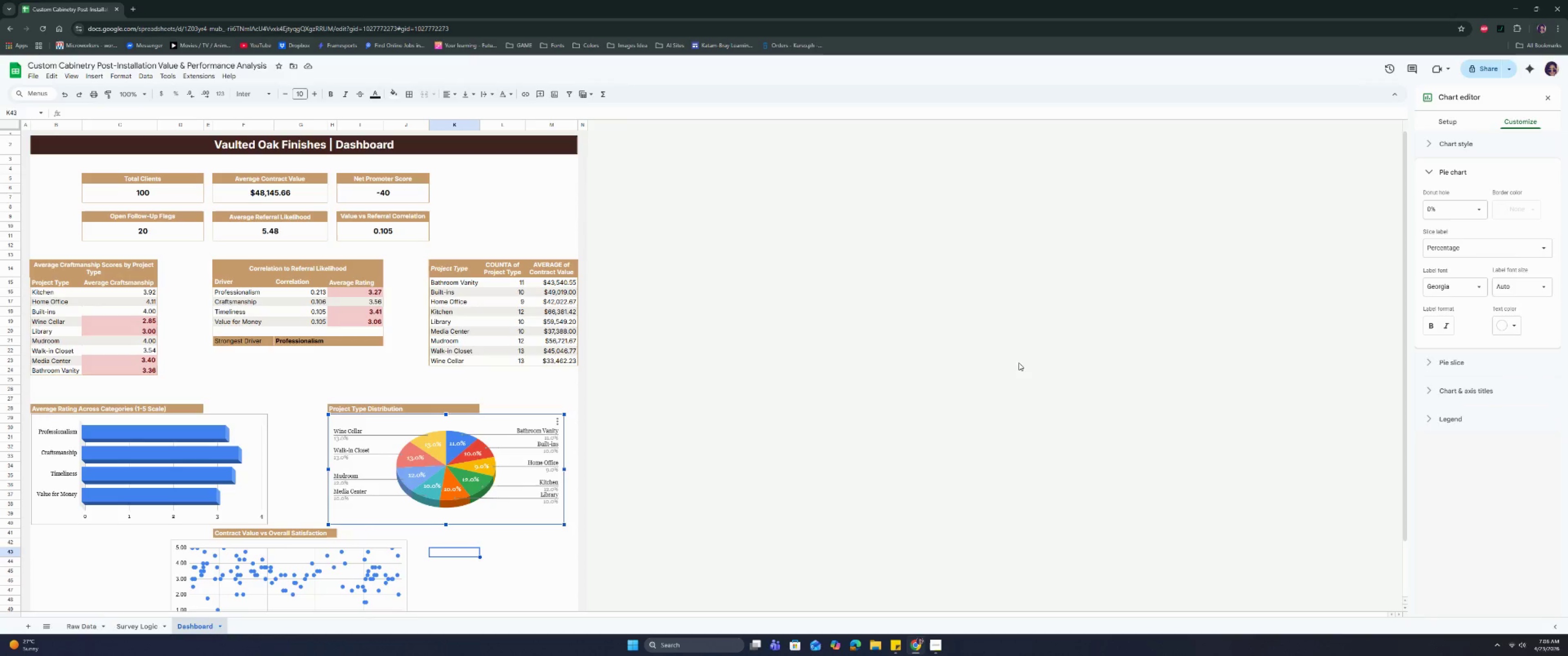 
left_click([1453, 363])
 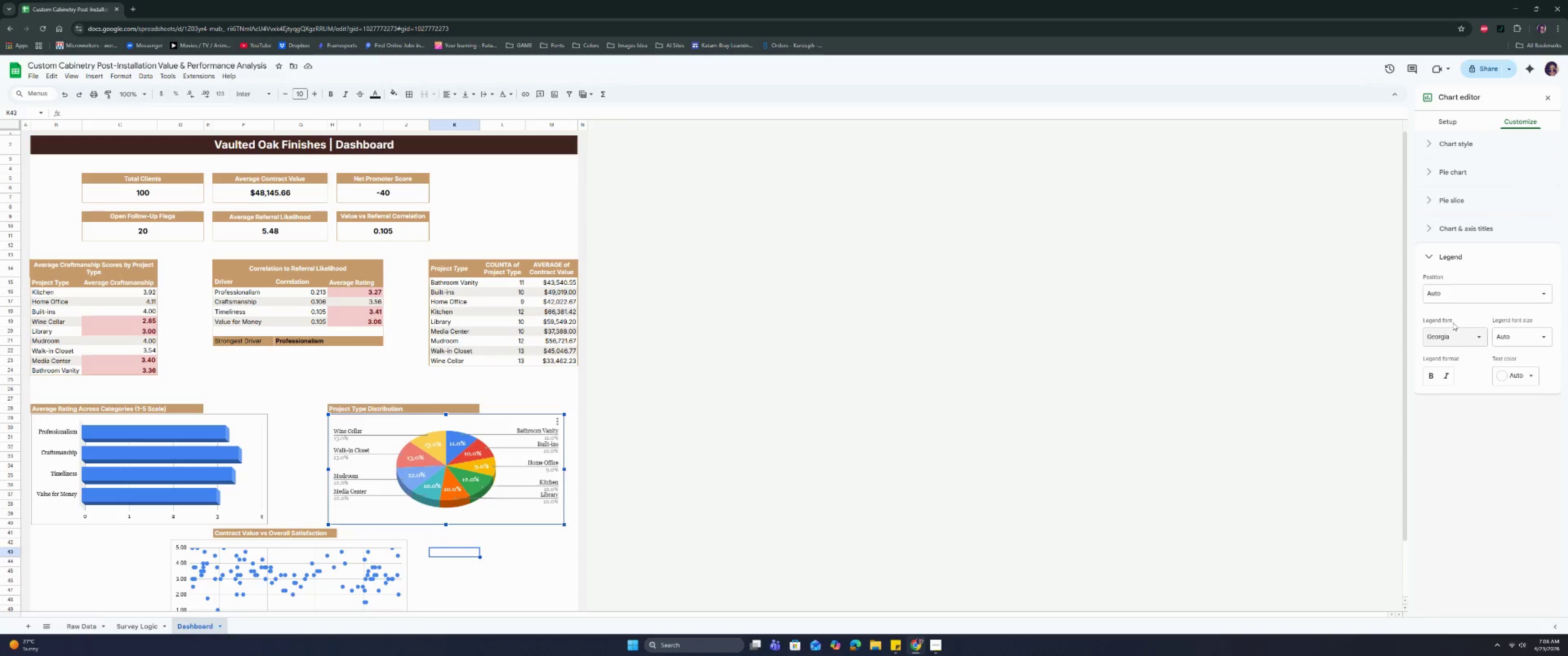 
left_click([1453, 298])
 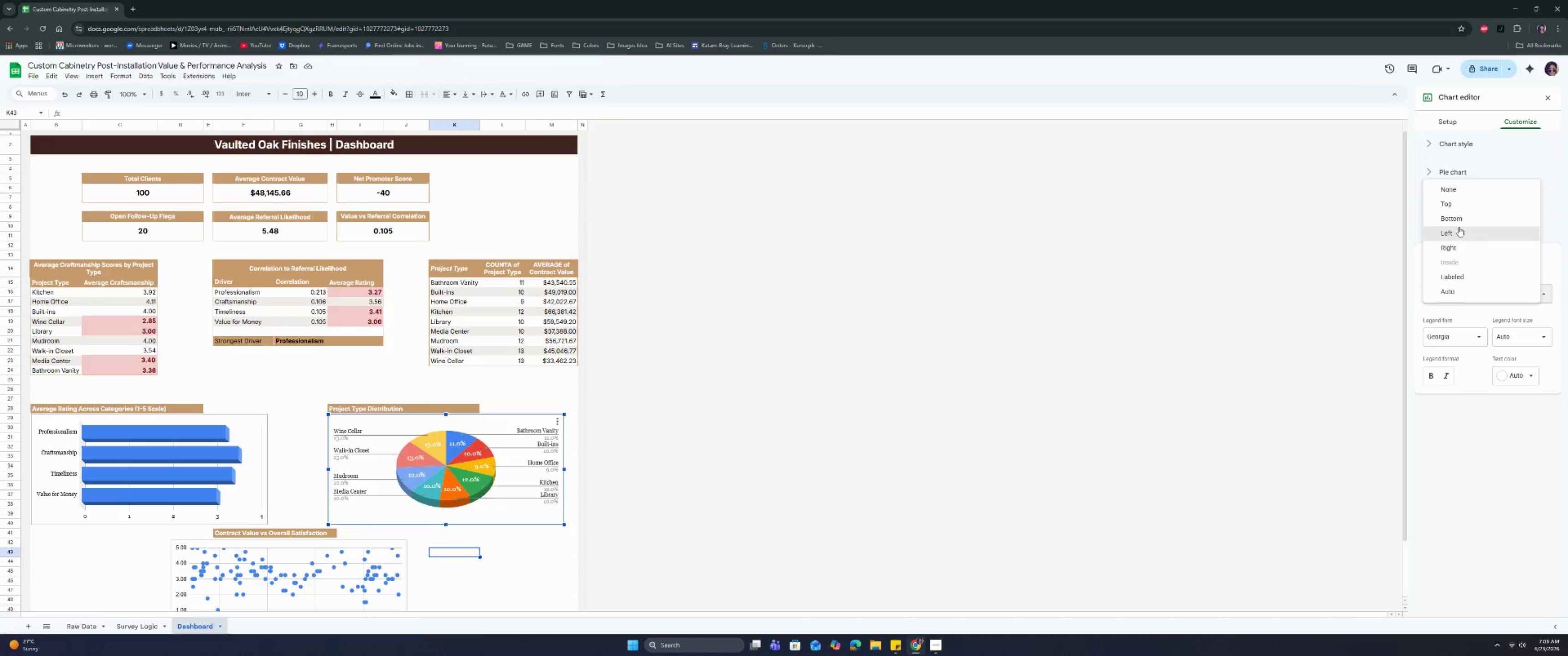 
left_click([1458, 219])
 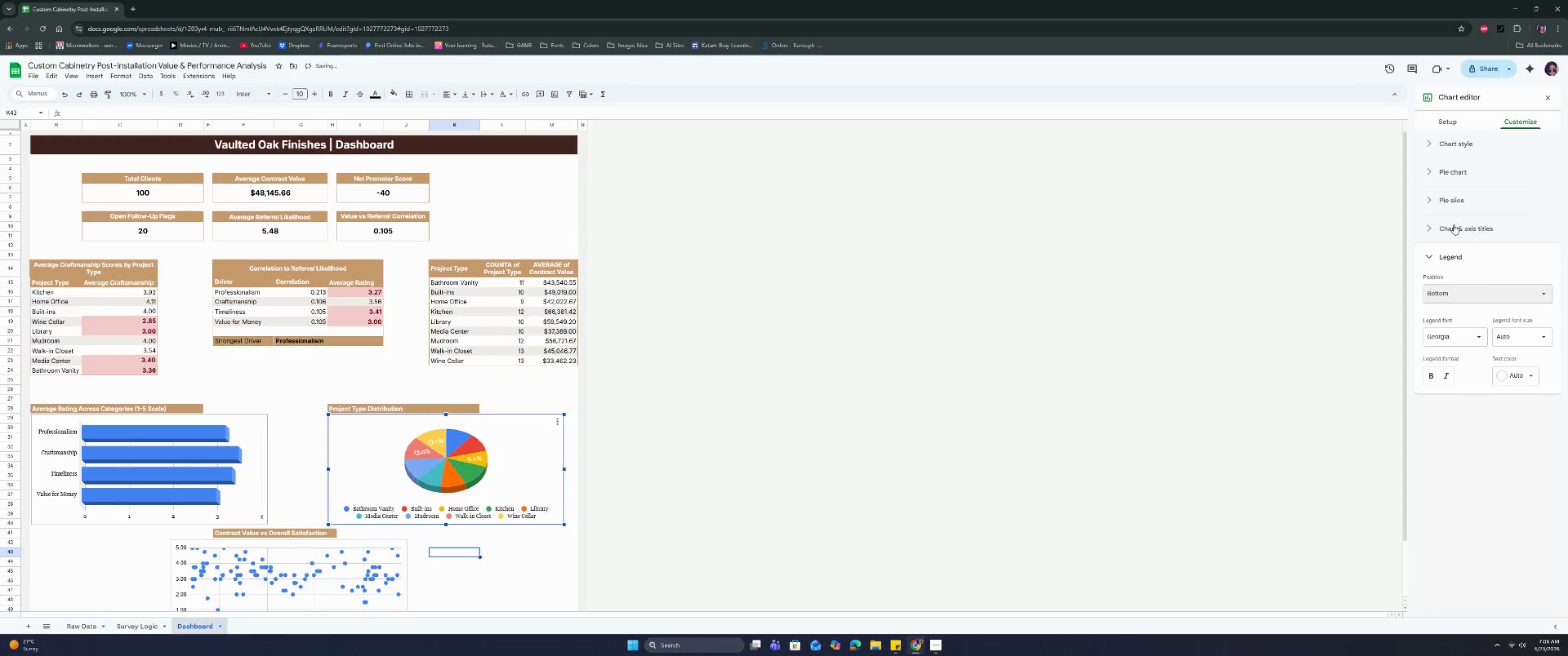 
left_click([1449, 292])
 